 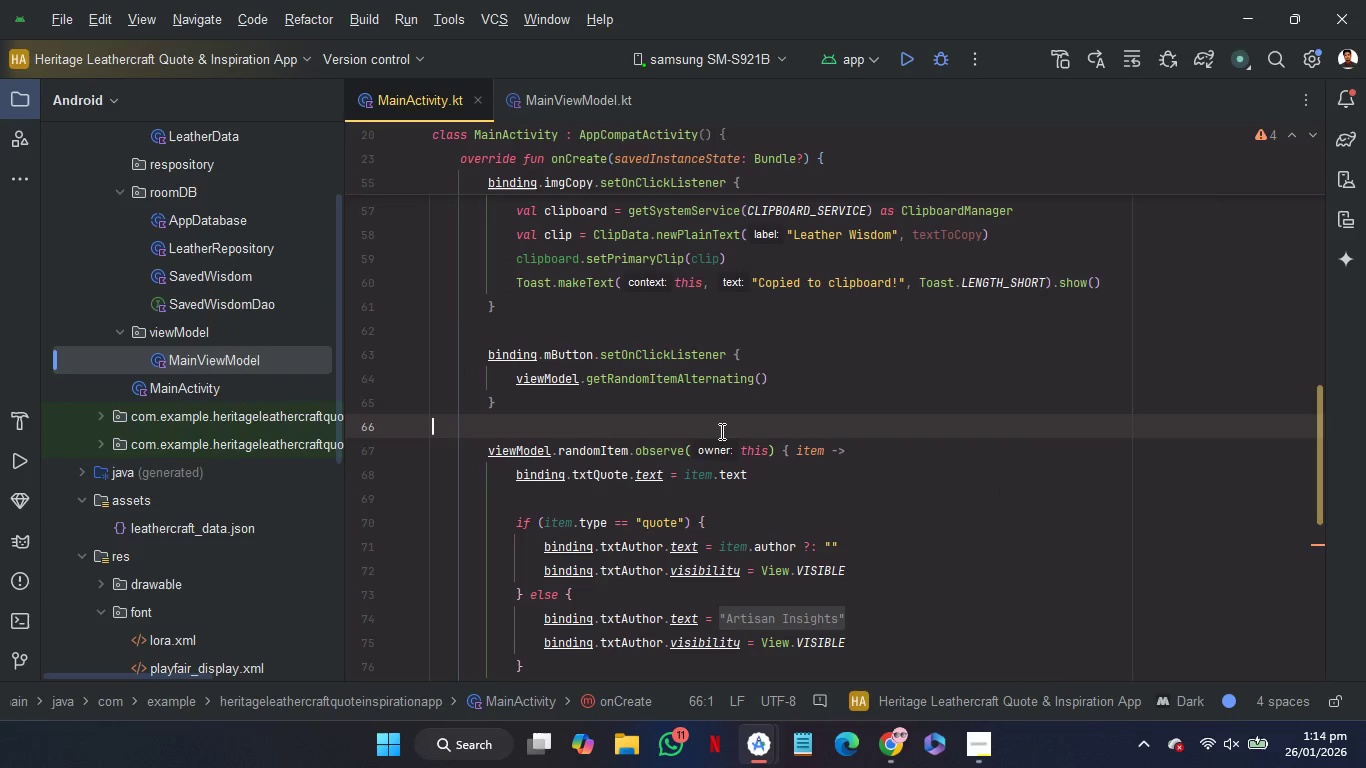 
scroll: coordinate [1052, 559], scroll_direction: down, amount: 6.0
 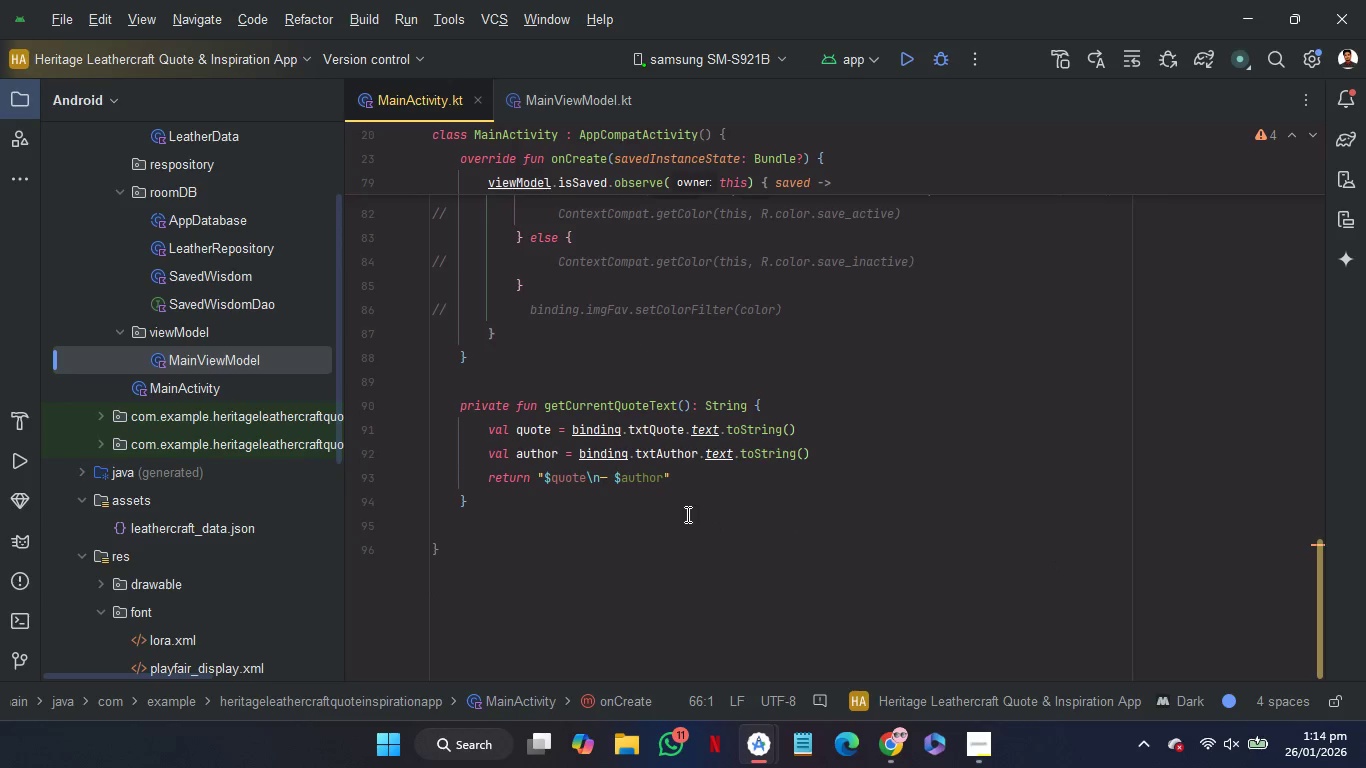 
left_click([686, 513])
 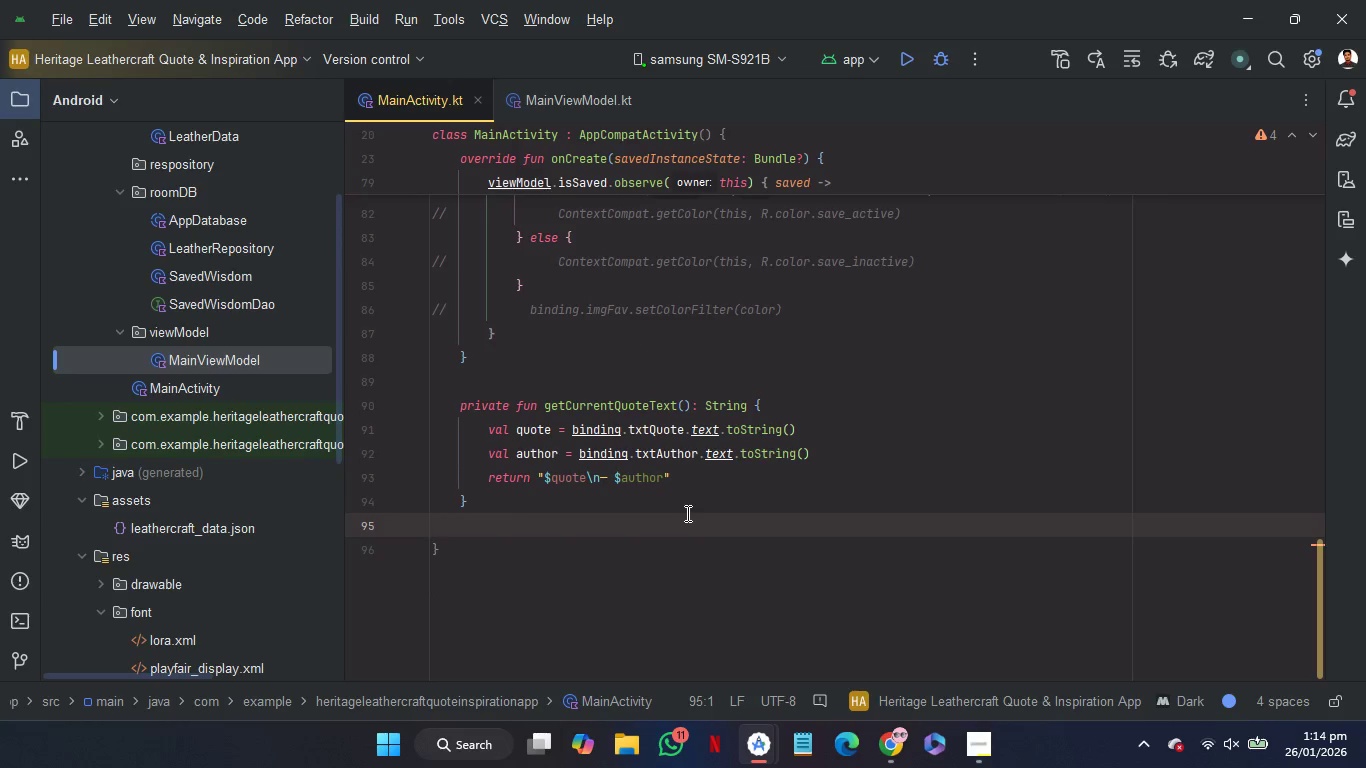 
key(Backspace)
 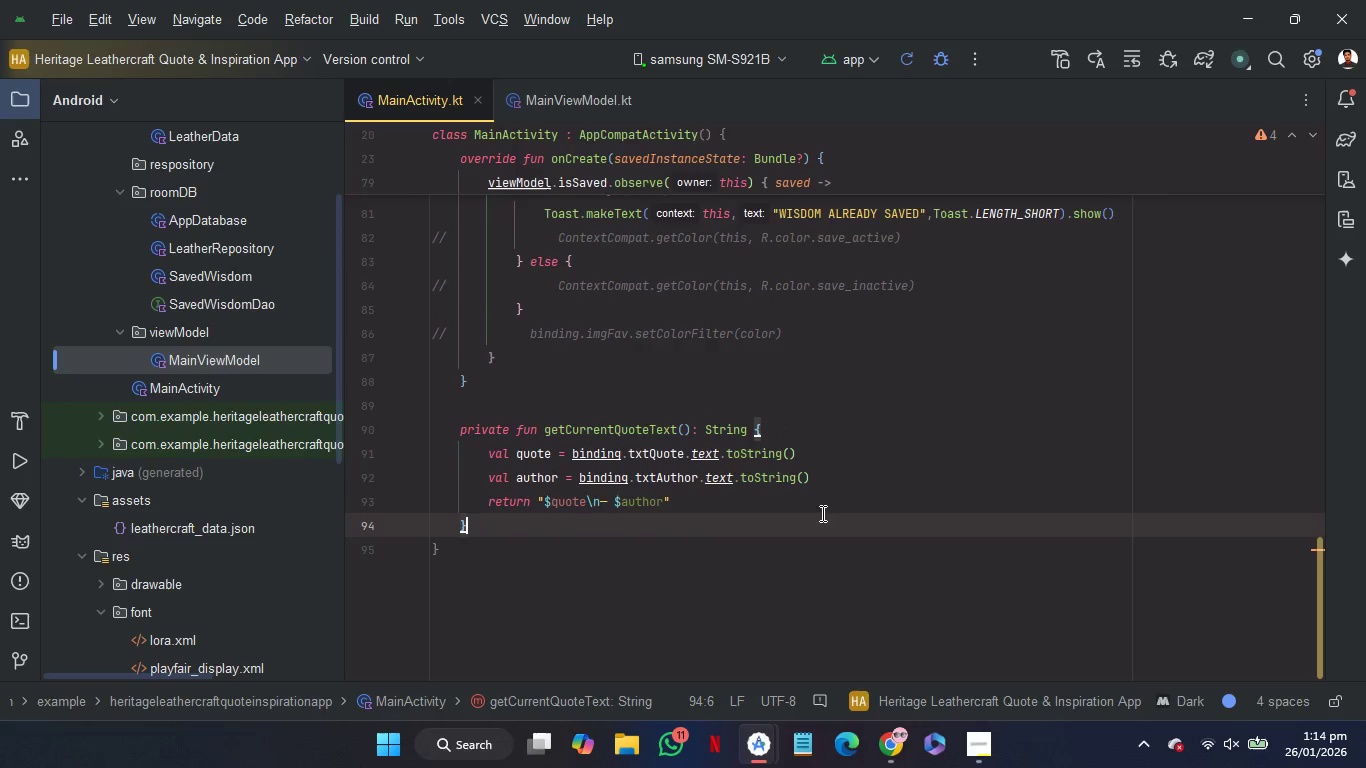 
wait(5.58)
 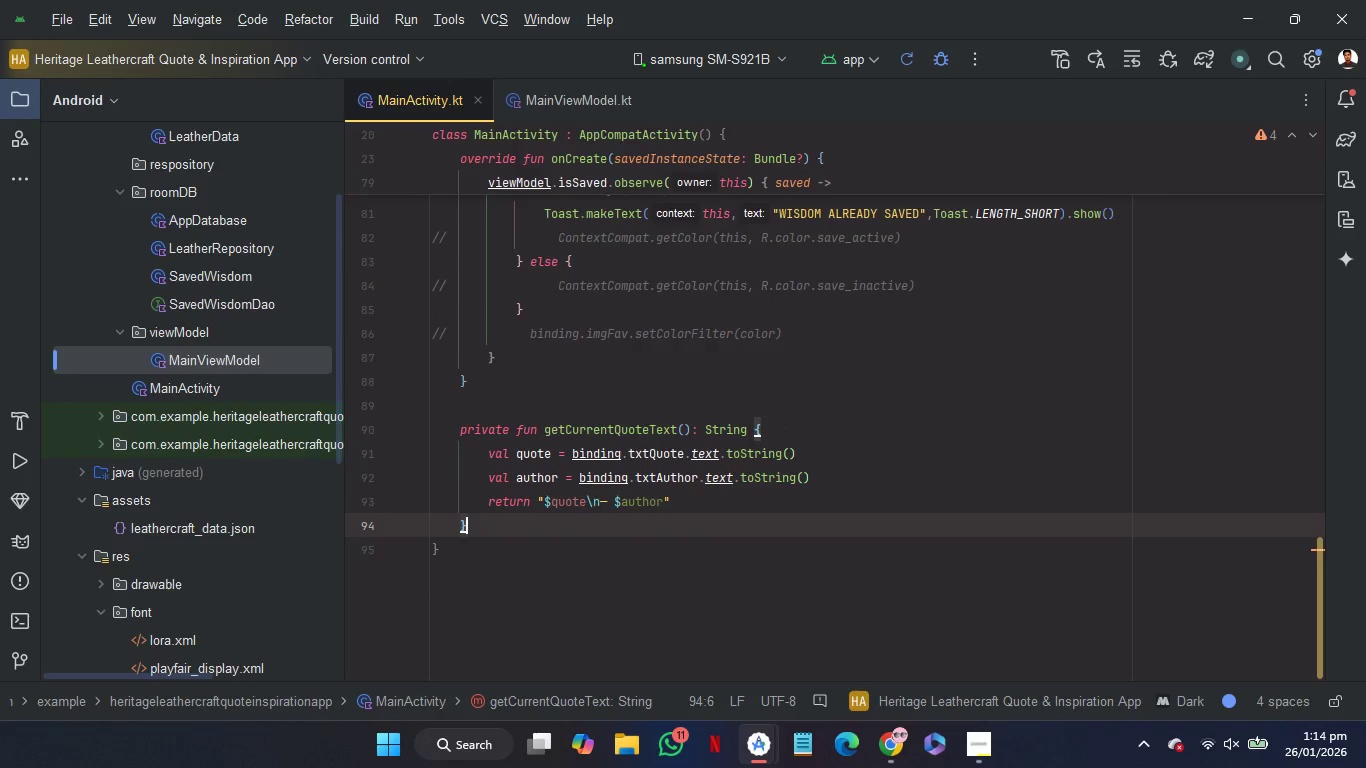 
scroll: coordinate [1069, 561], scroll_direction: up, amount: 3.0
 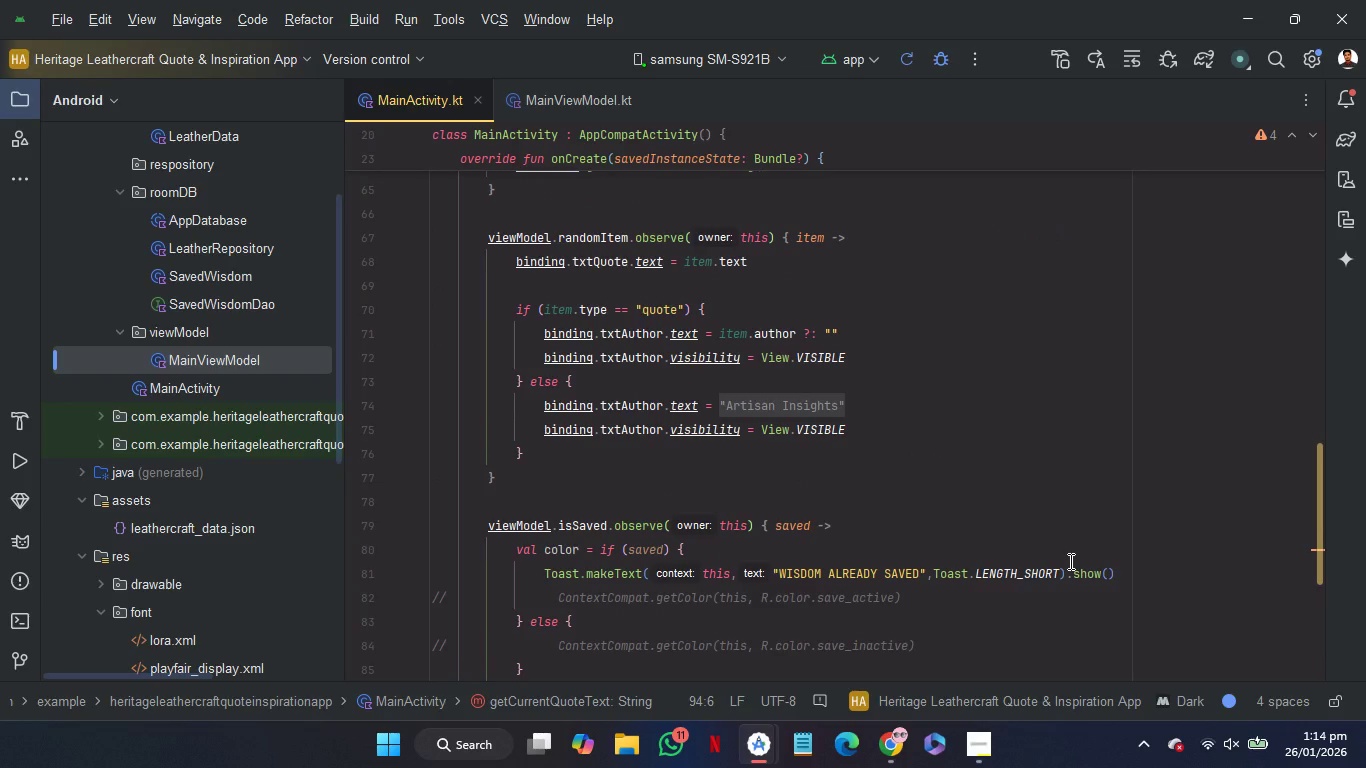 
wait(5.68)
 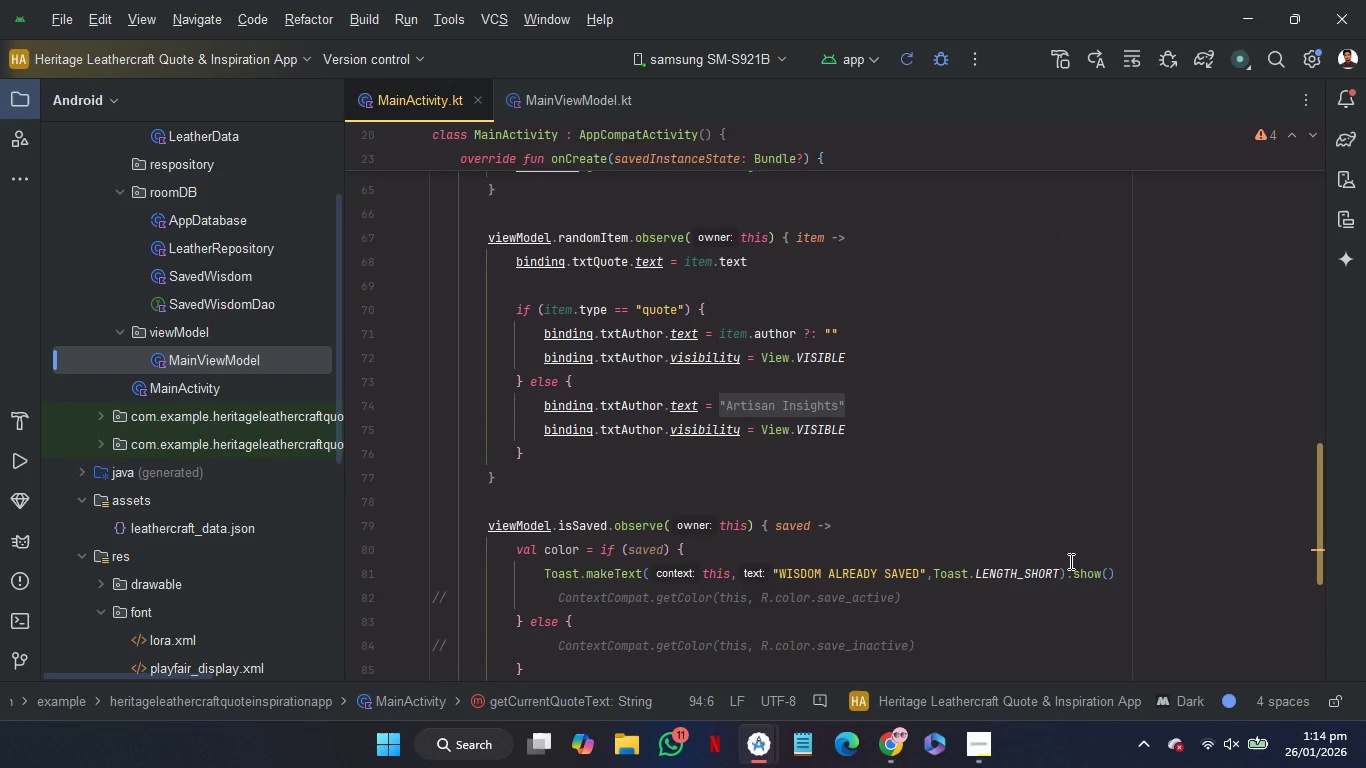 
scroll: coordinate [1069, 561], scroll_direction: up, amount: 21.0
 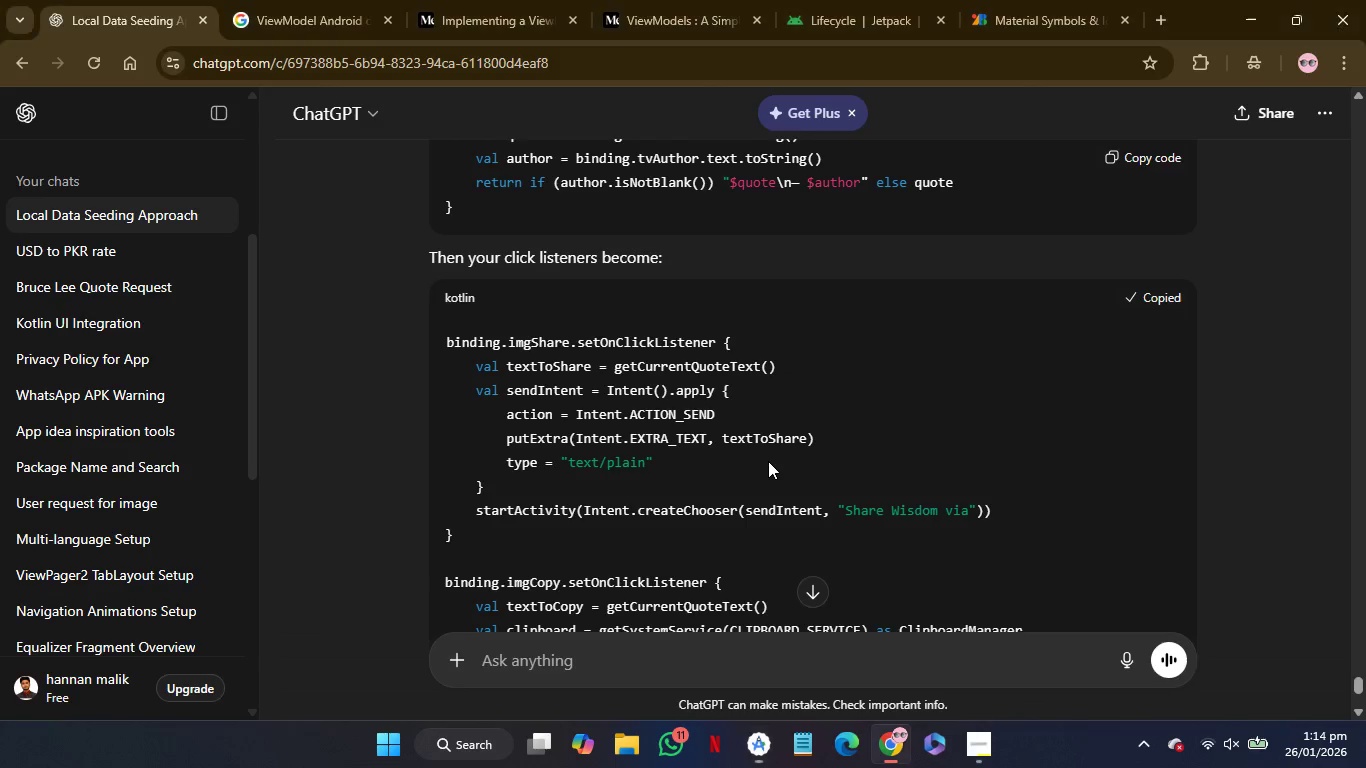 
wait(5.77)
 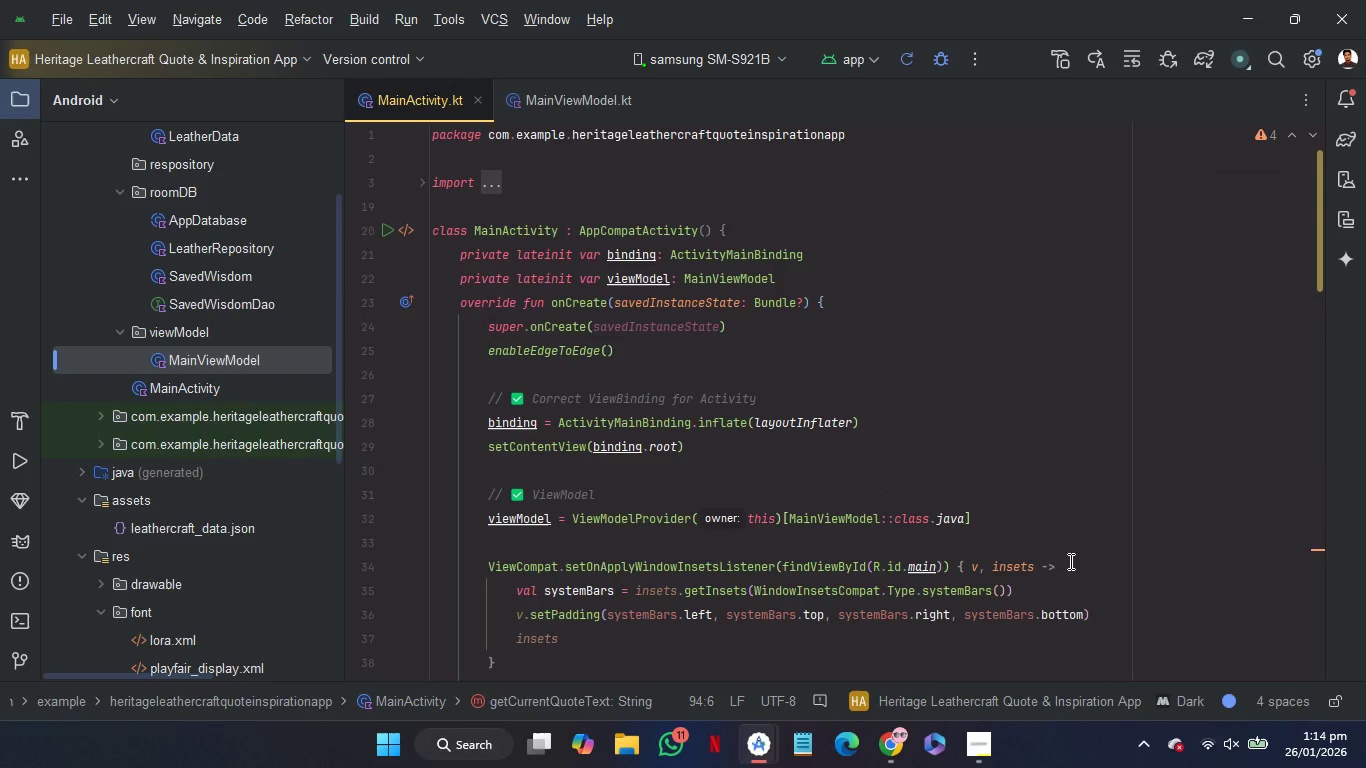 
left_click([806, 658])
 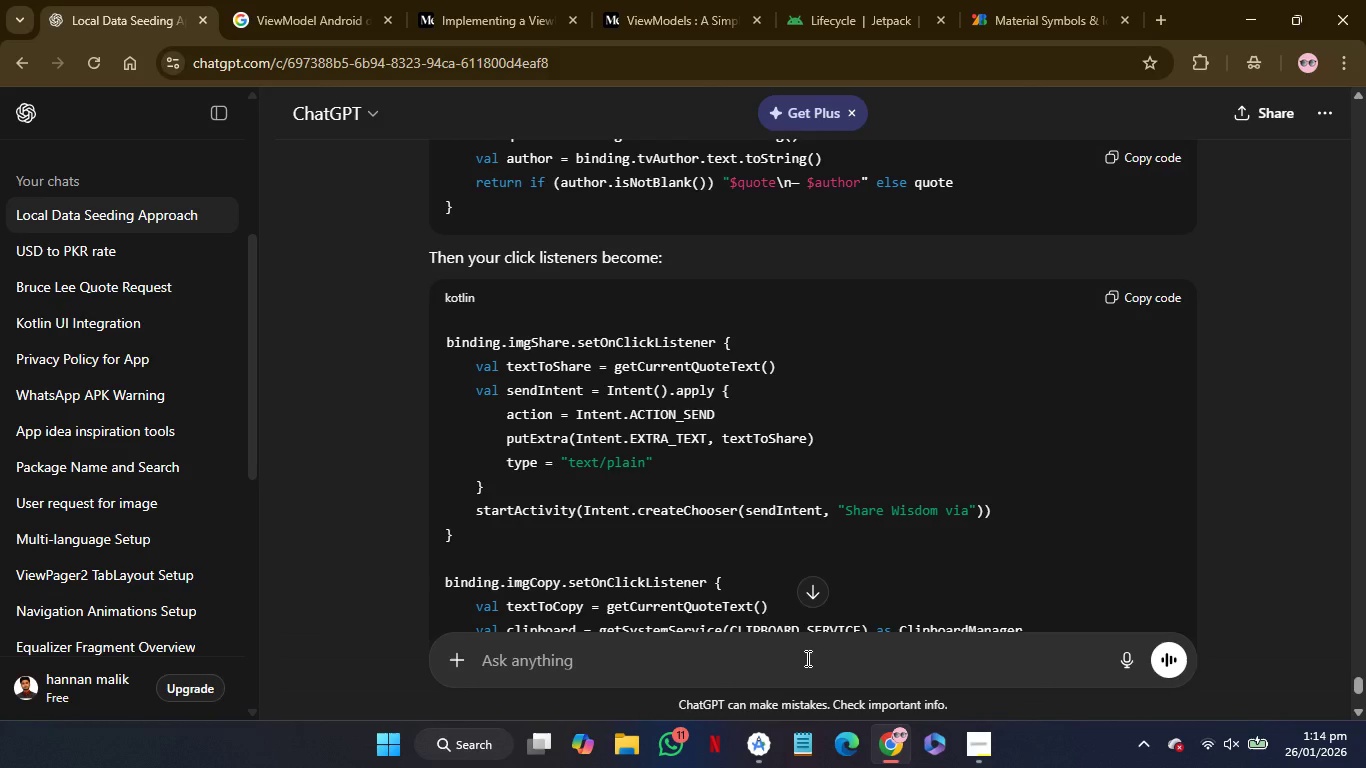 
type(an we convert this viewmodel to shared vir)
key(Backspace)
type(e)
 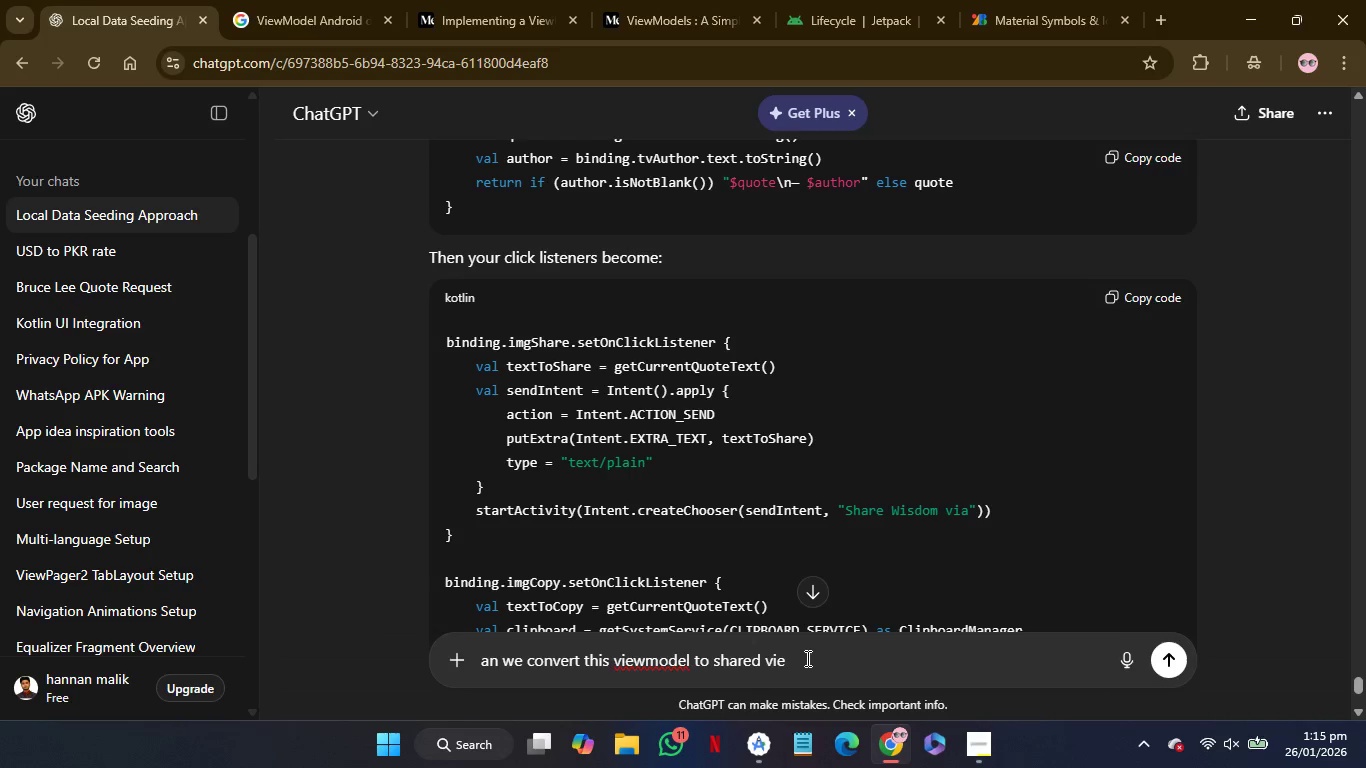 
type(wmodel)
 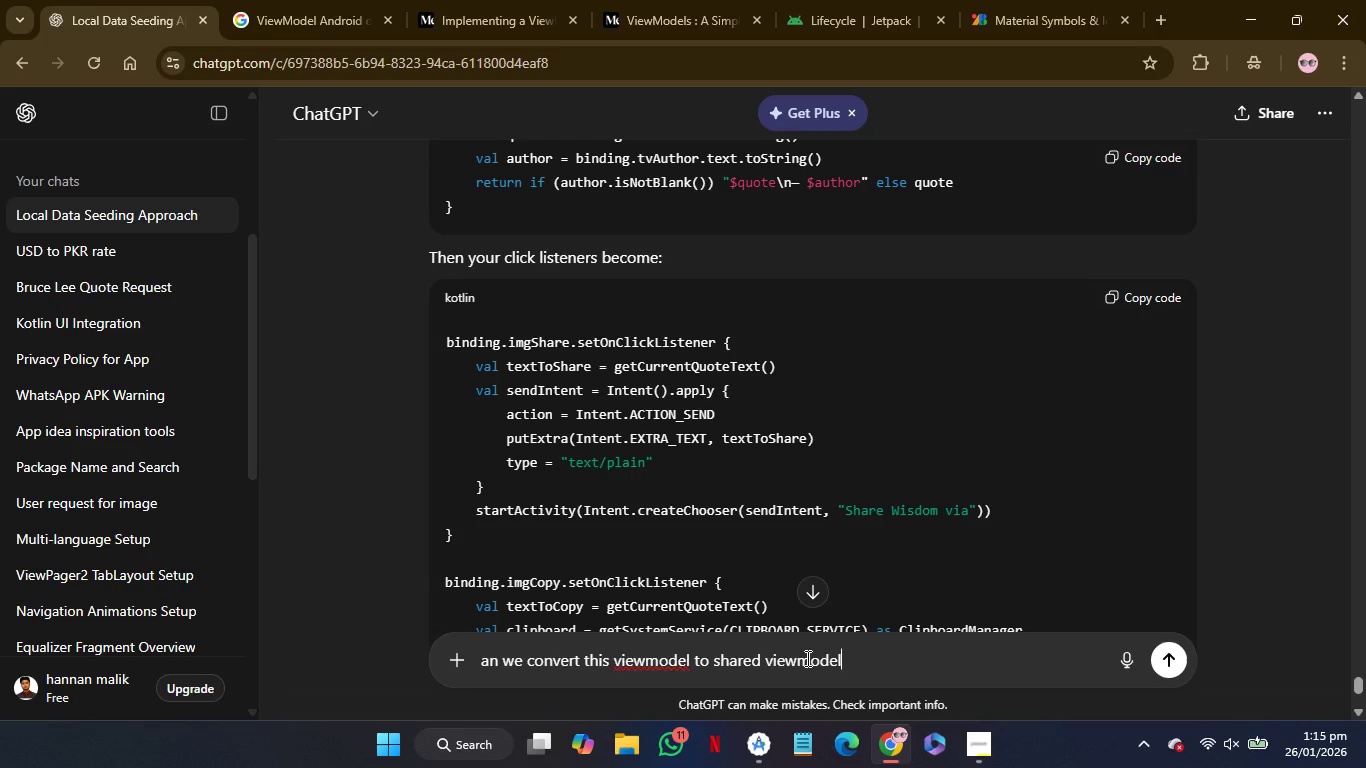 
key(Enter)
 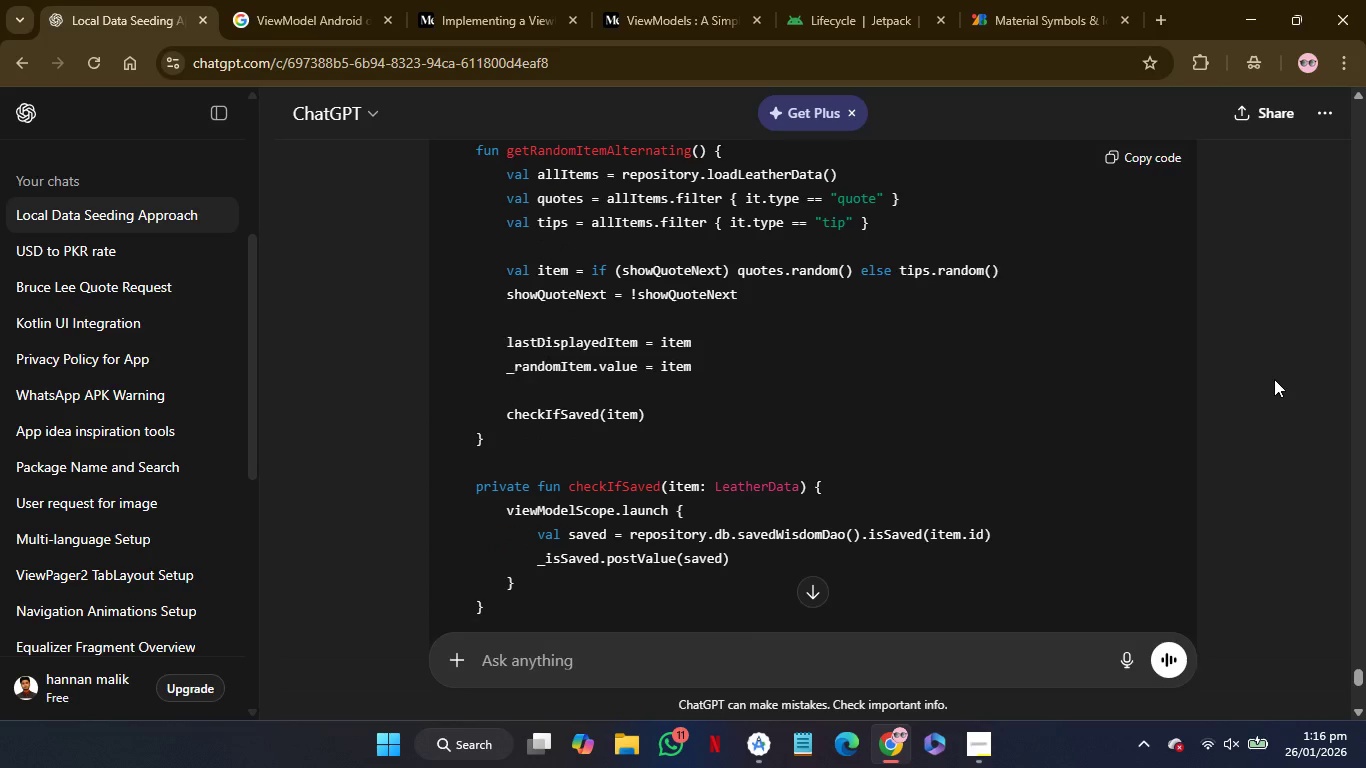 
wait(89.27)
 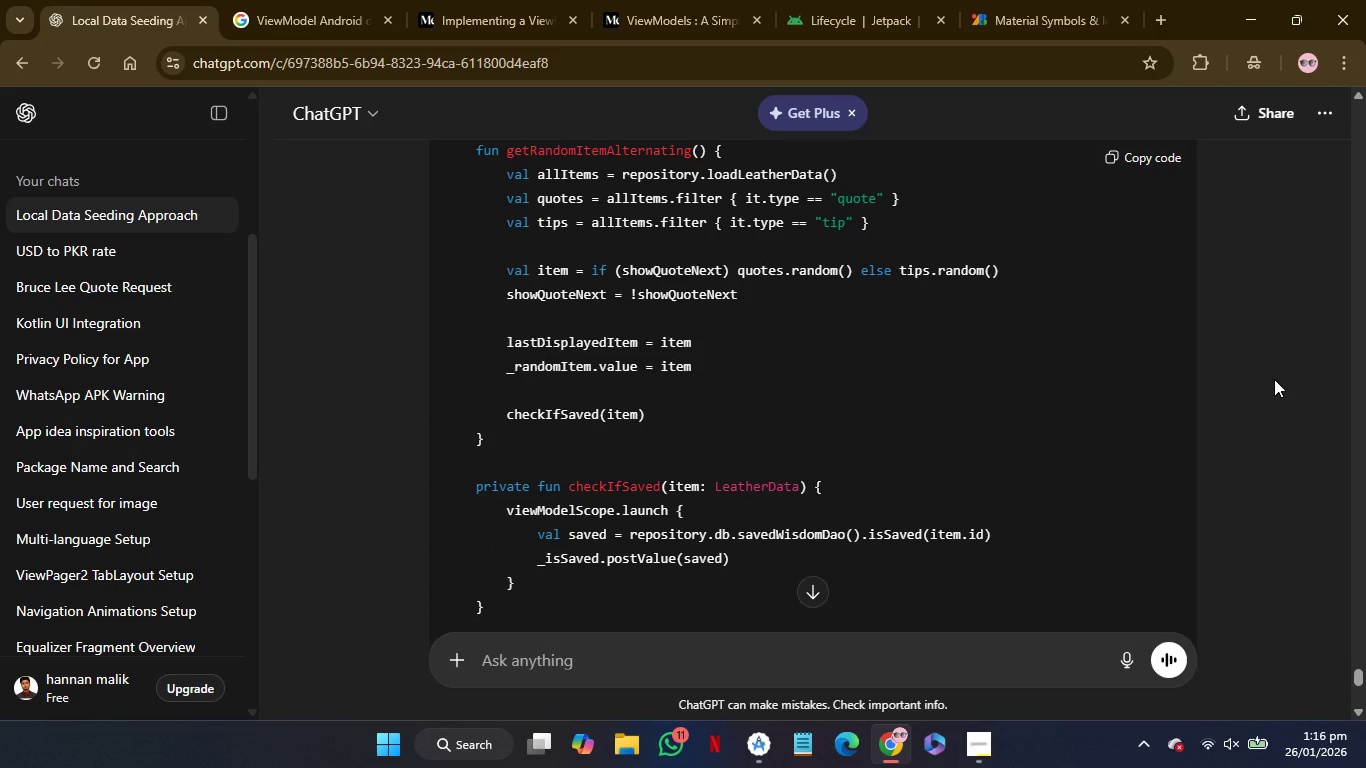 
scroll: coordinate [217, 391], scroll_direction: up, amount: 2.0
 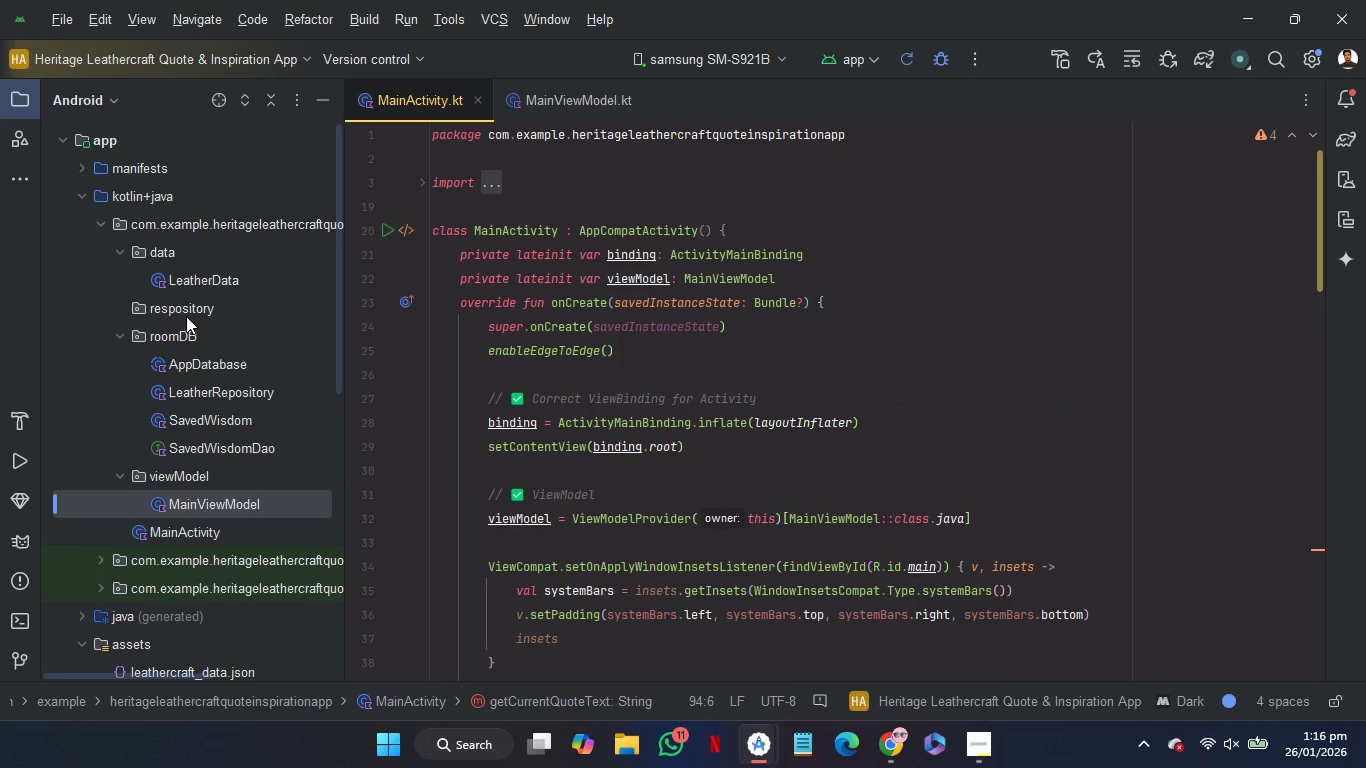 
left_click([186, 315])
 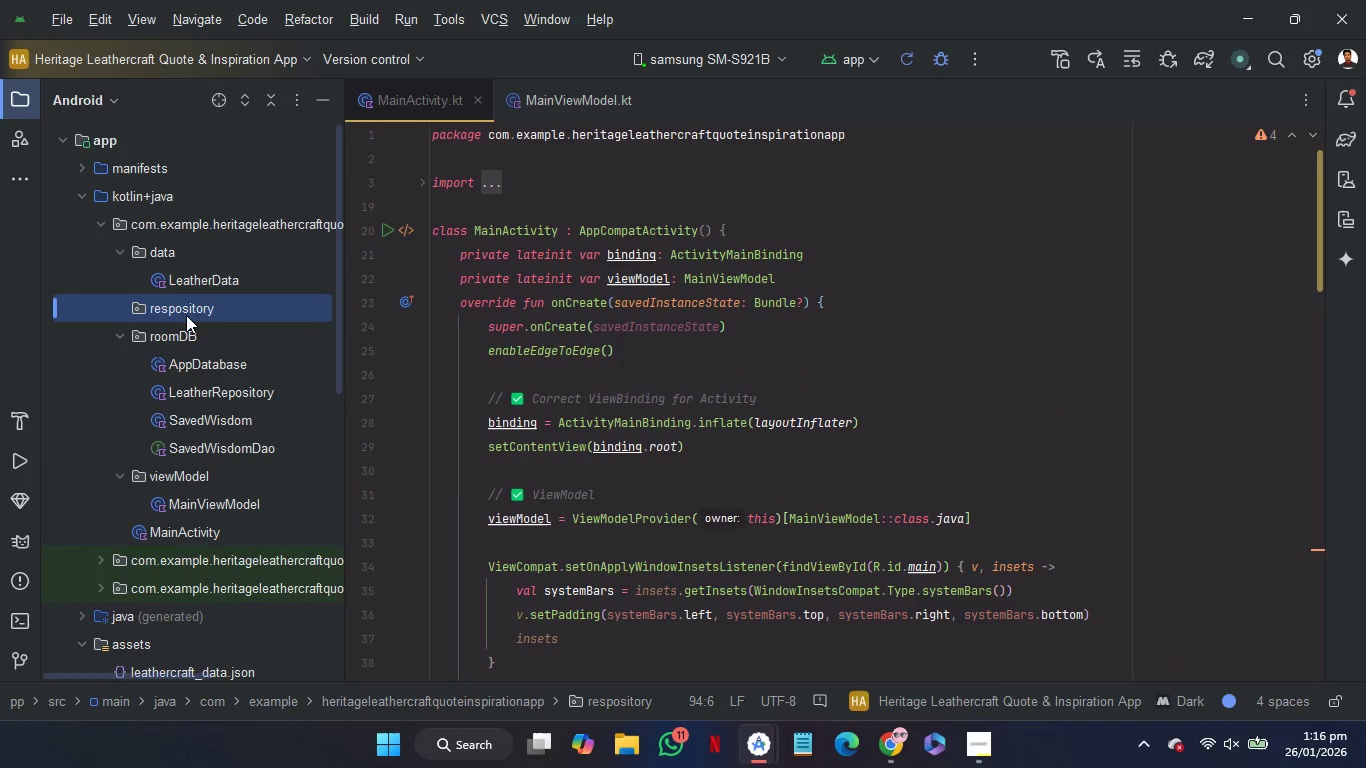 
key(Delete)
 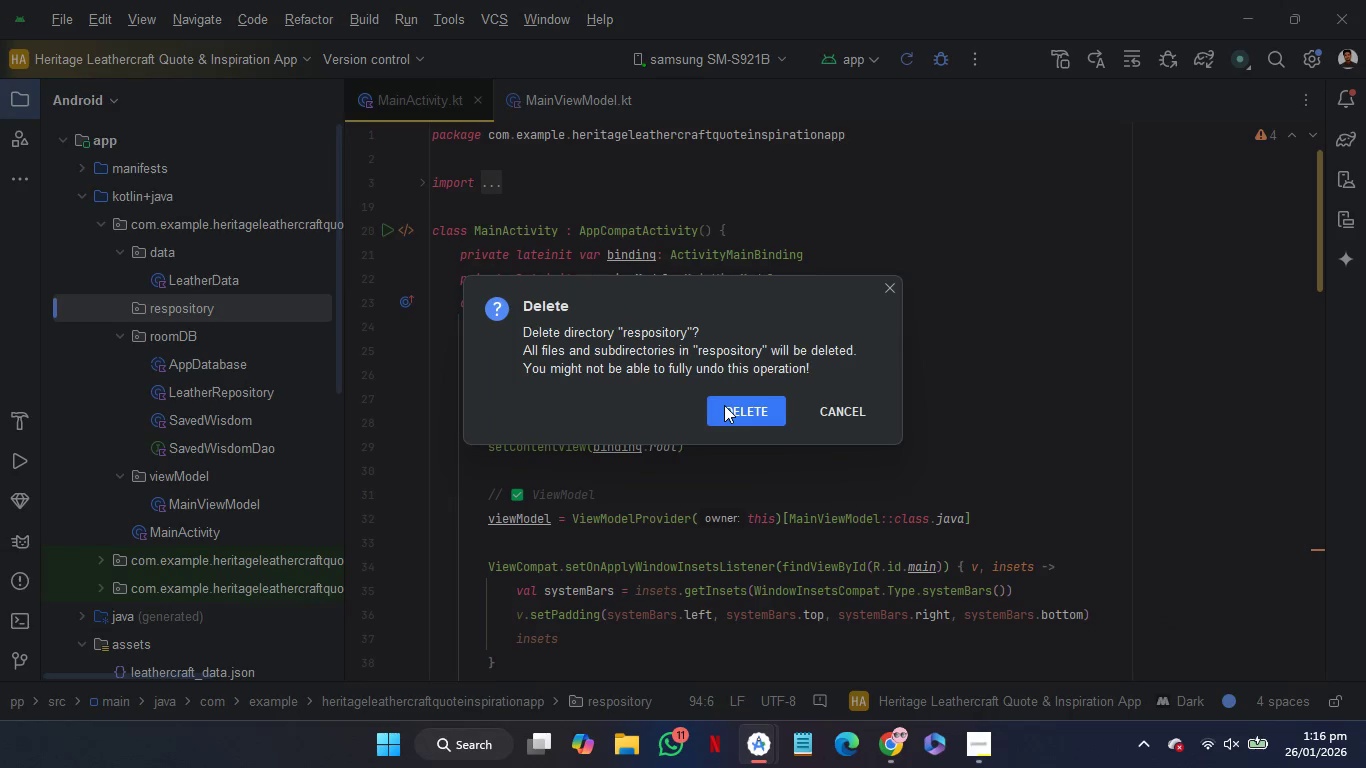 
left_click([724, 405])
 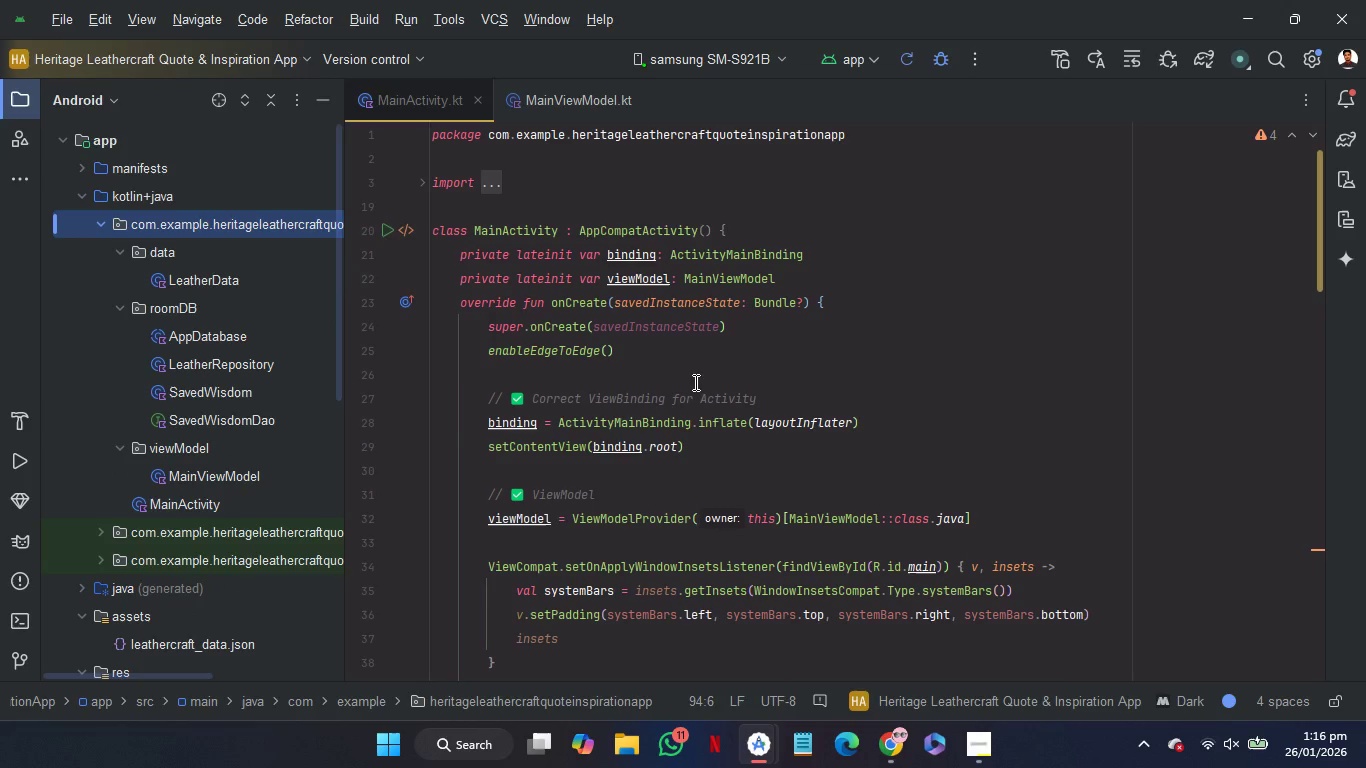 
left_click([694, 380])
 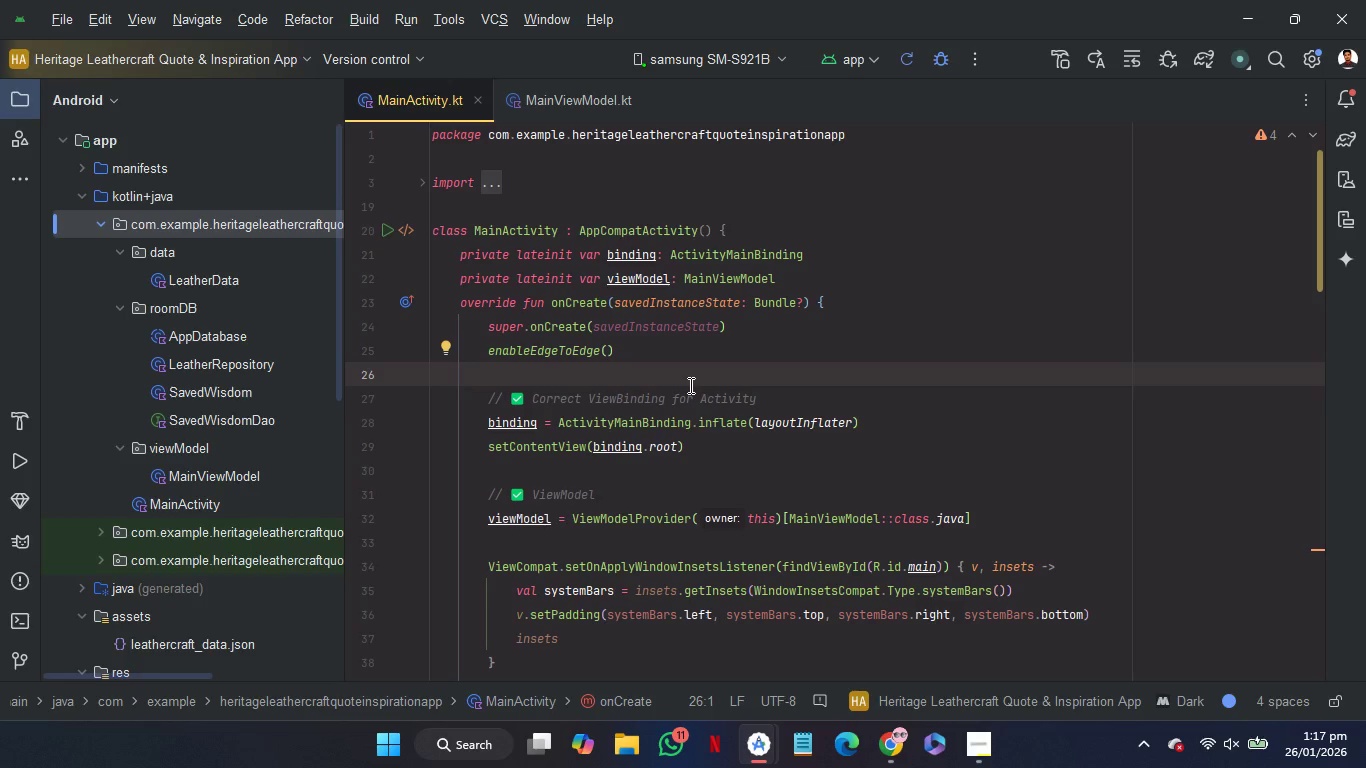 
wait(43.08)
 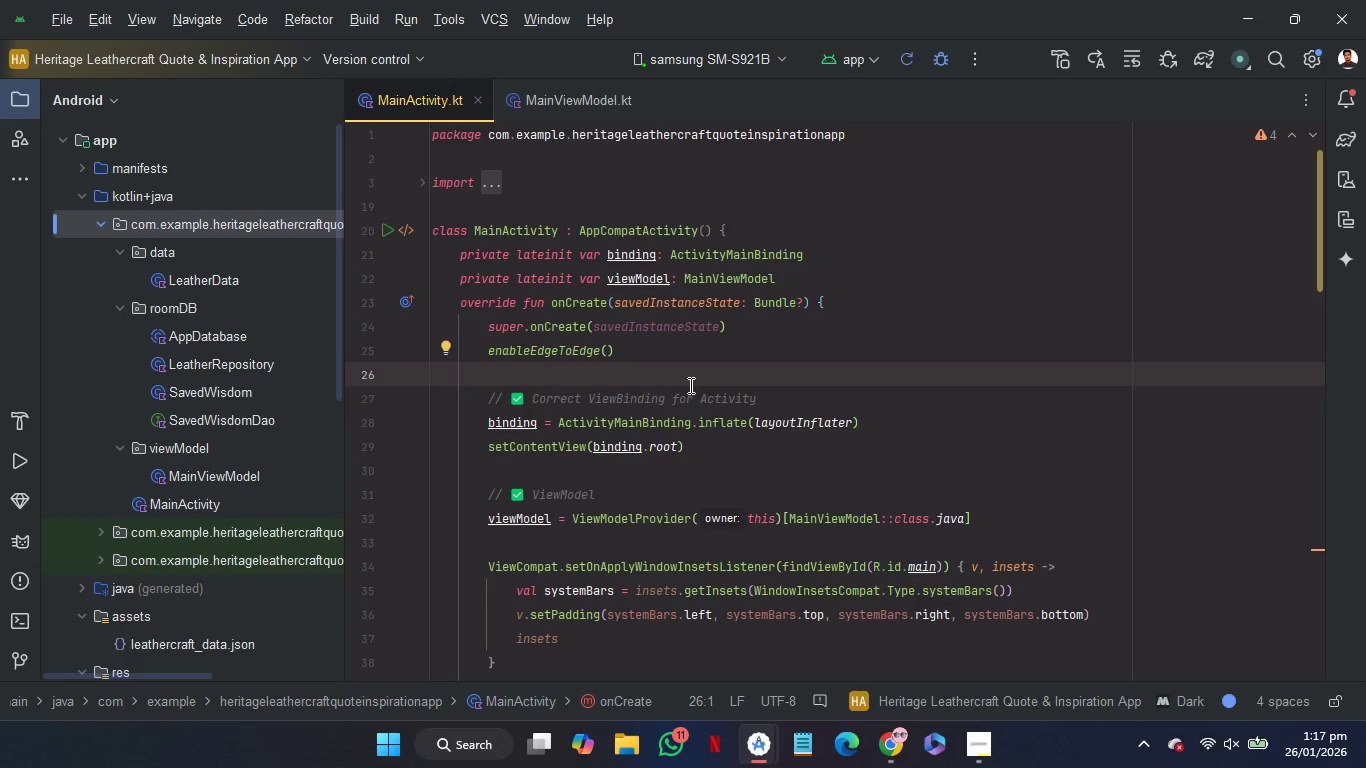 
left_click([244, 194])
 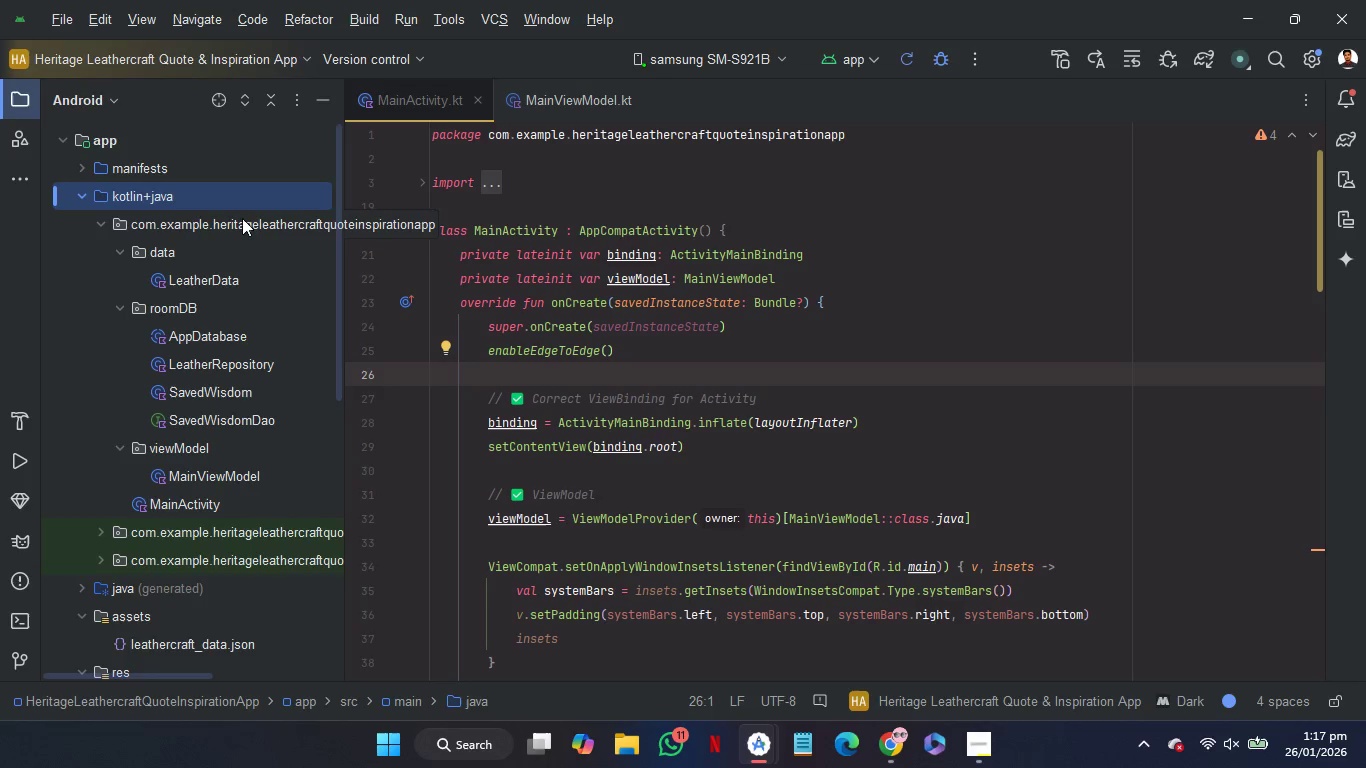 
left_click([242, 224])
 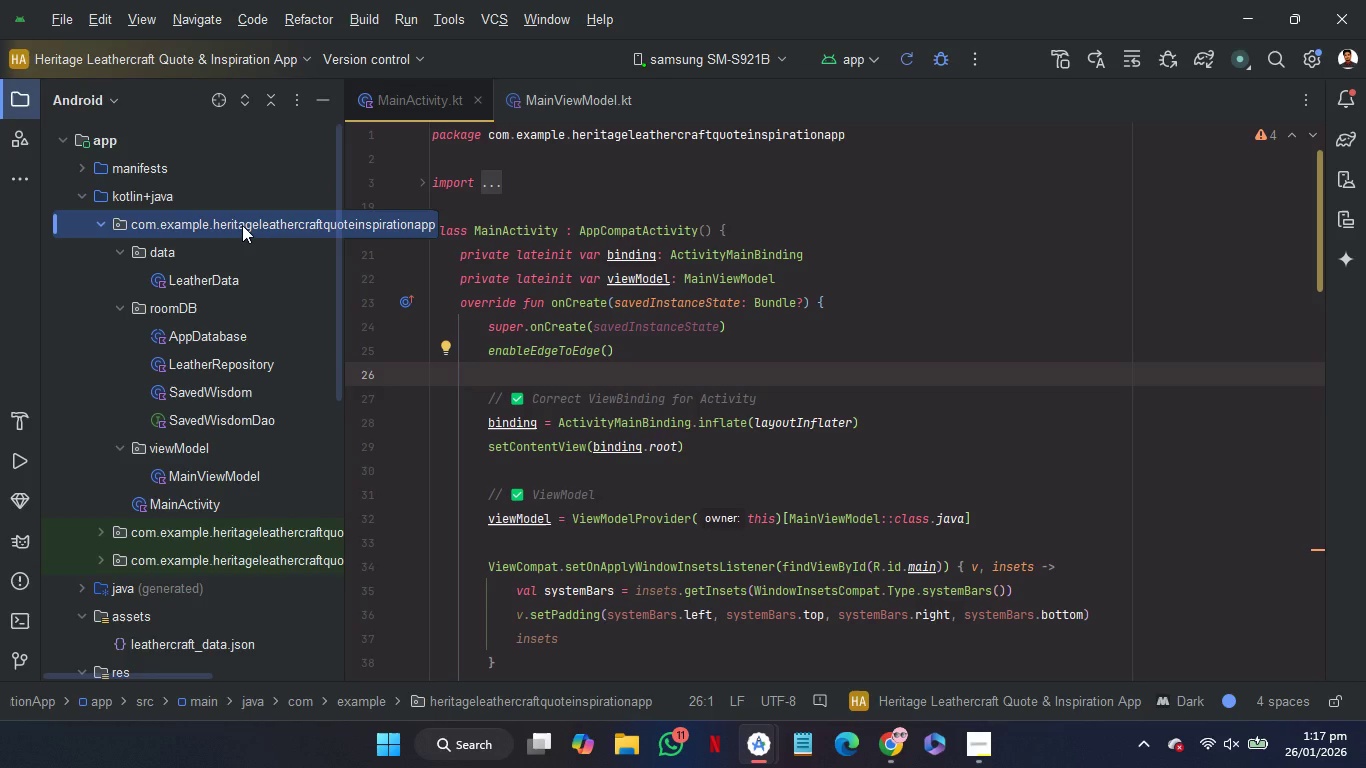 
right_click([242, 225])
 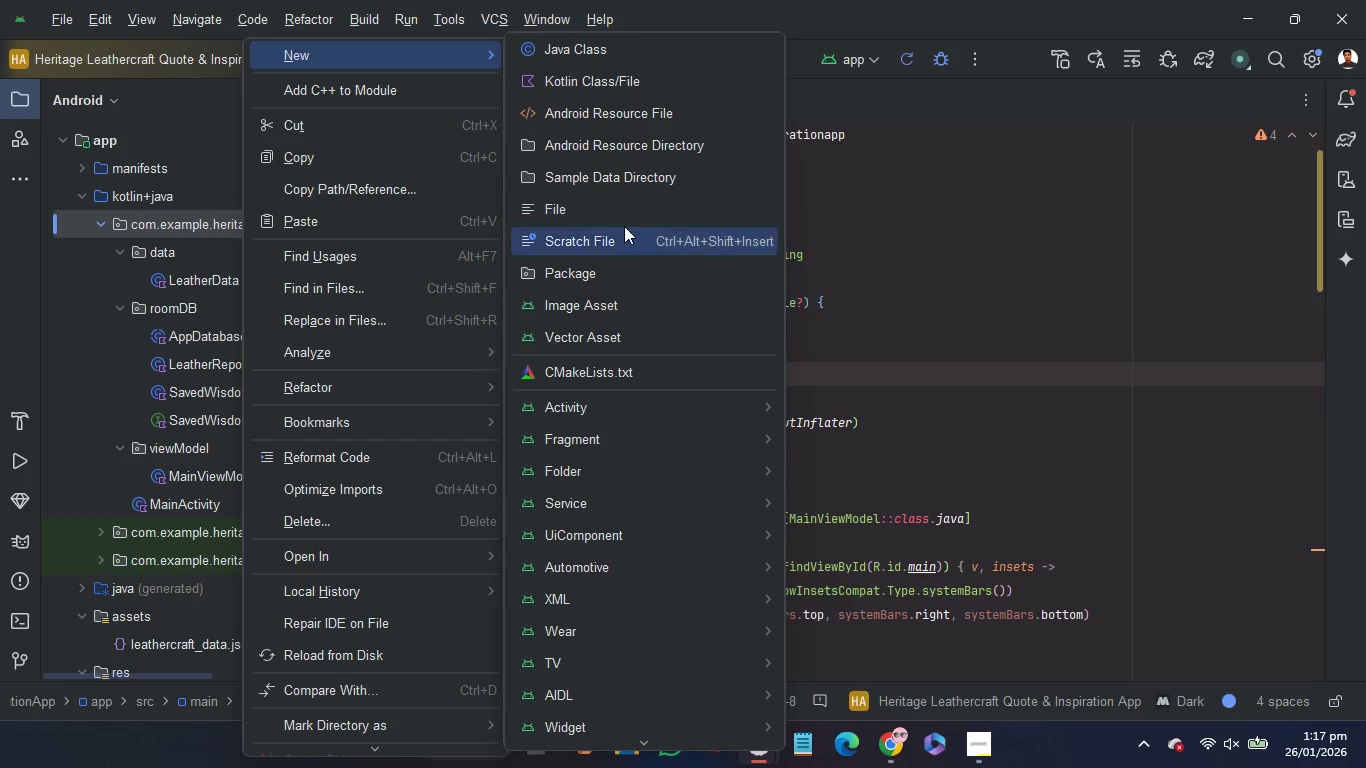 
left_click([621, 261])
 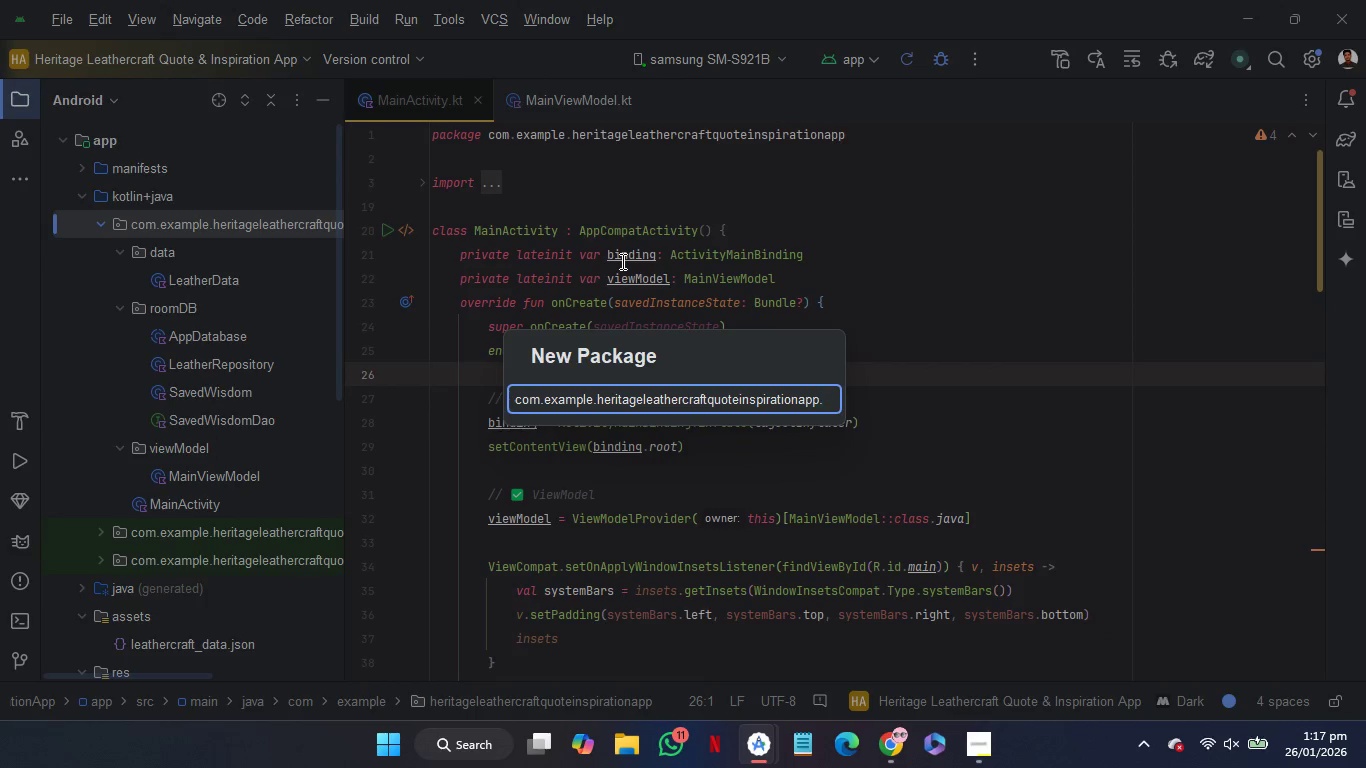 
type(activity)
 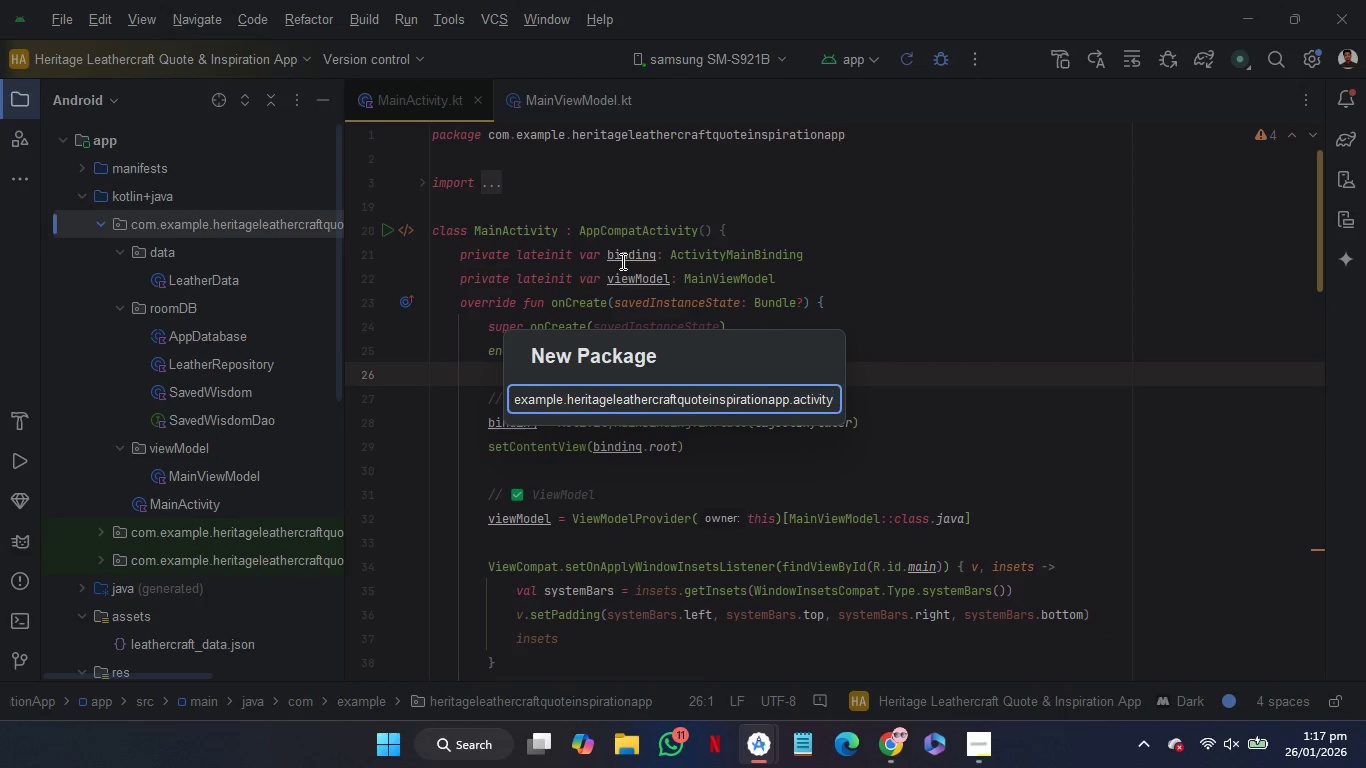 
key(Enter)
 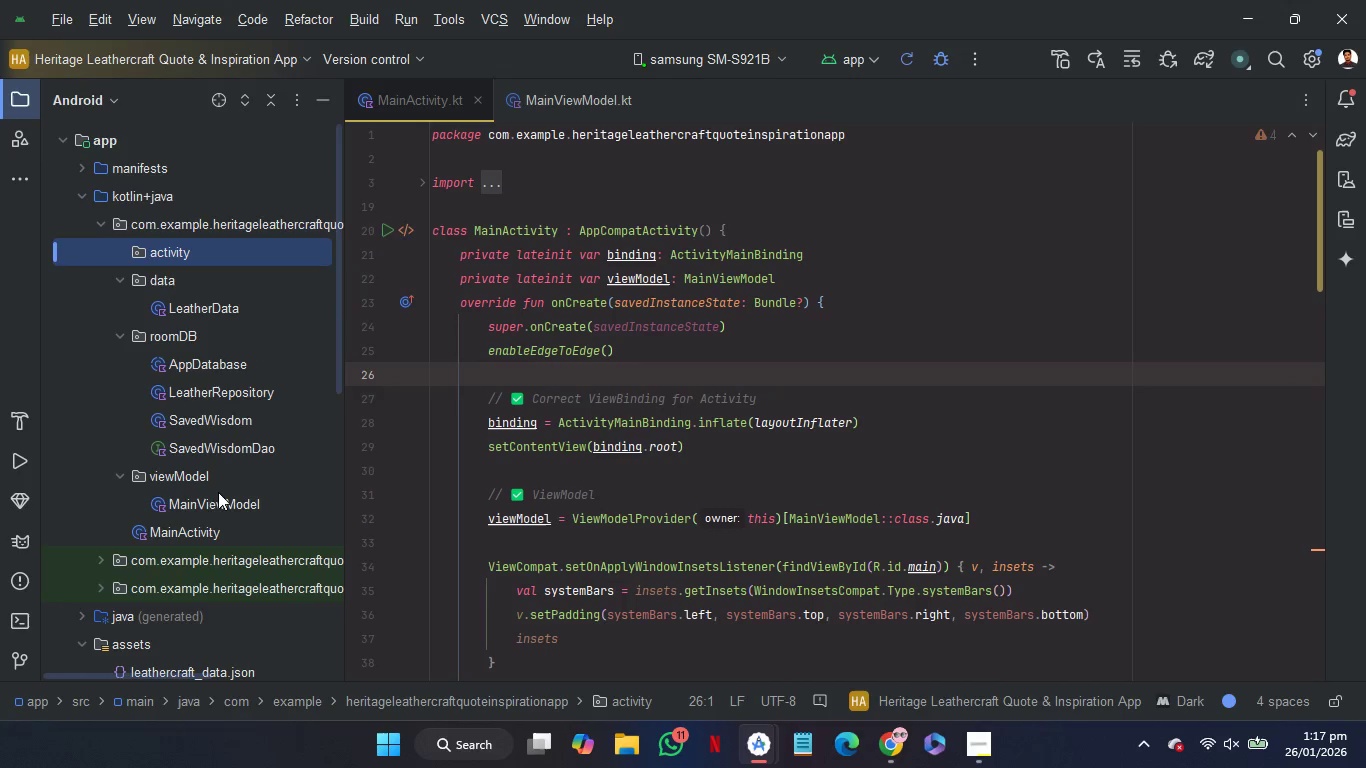 
left_click([201, 528])
 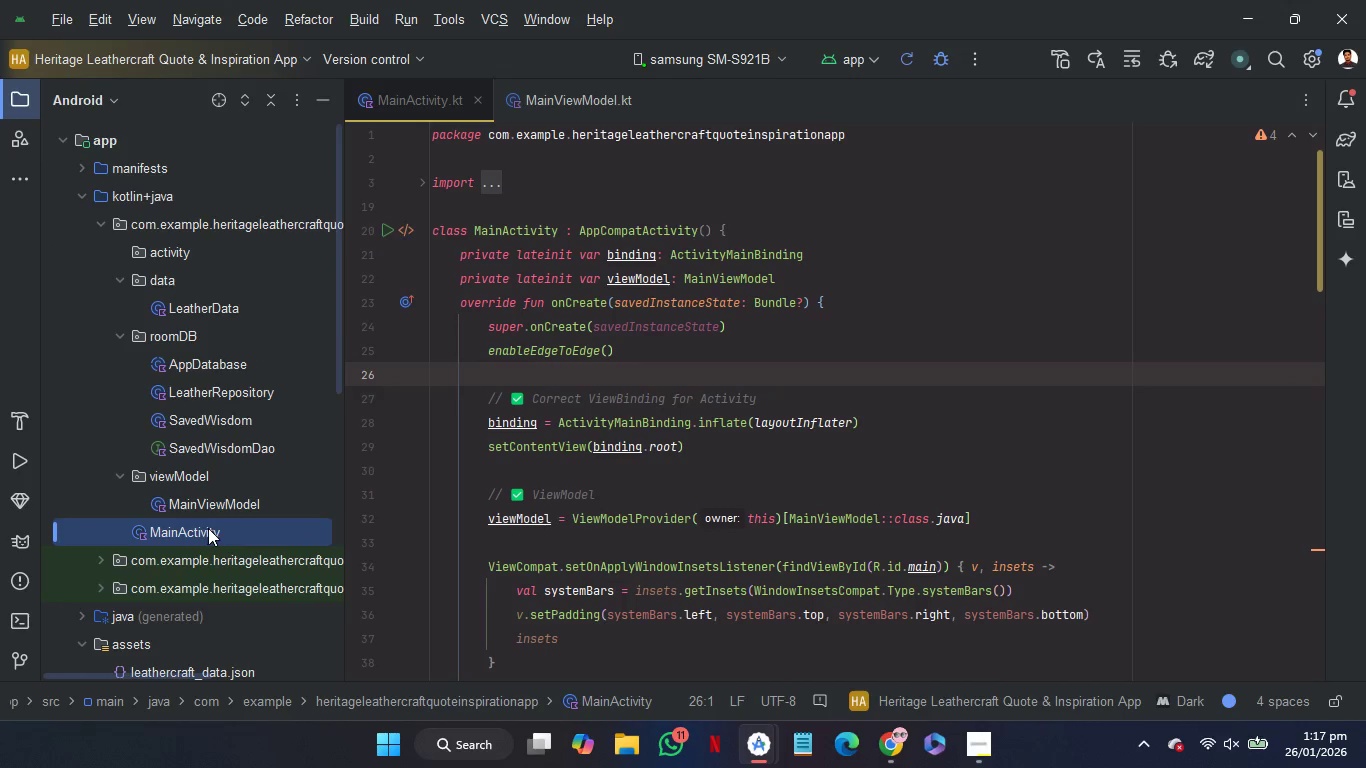 
left_click_drag(start_coordinate=[208, 528], to_coordinate=[199, 256])
 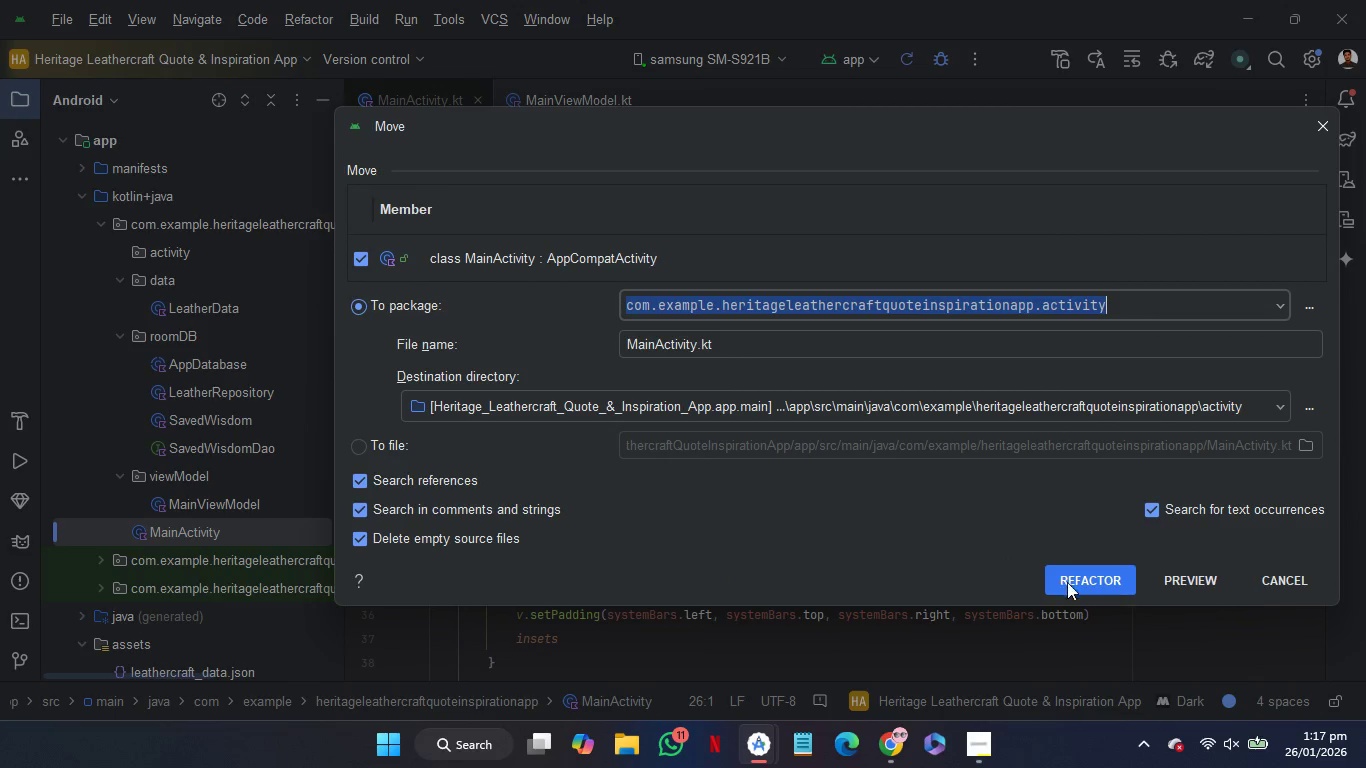 
left_click([1076, 582])
 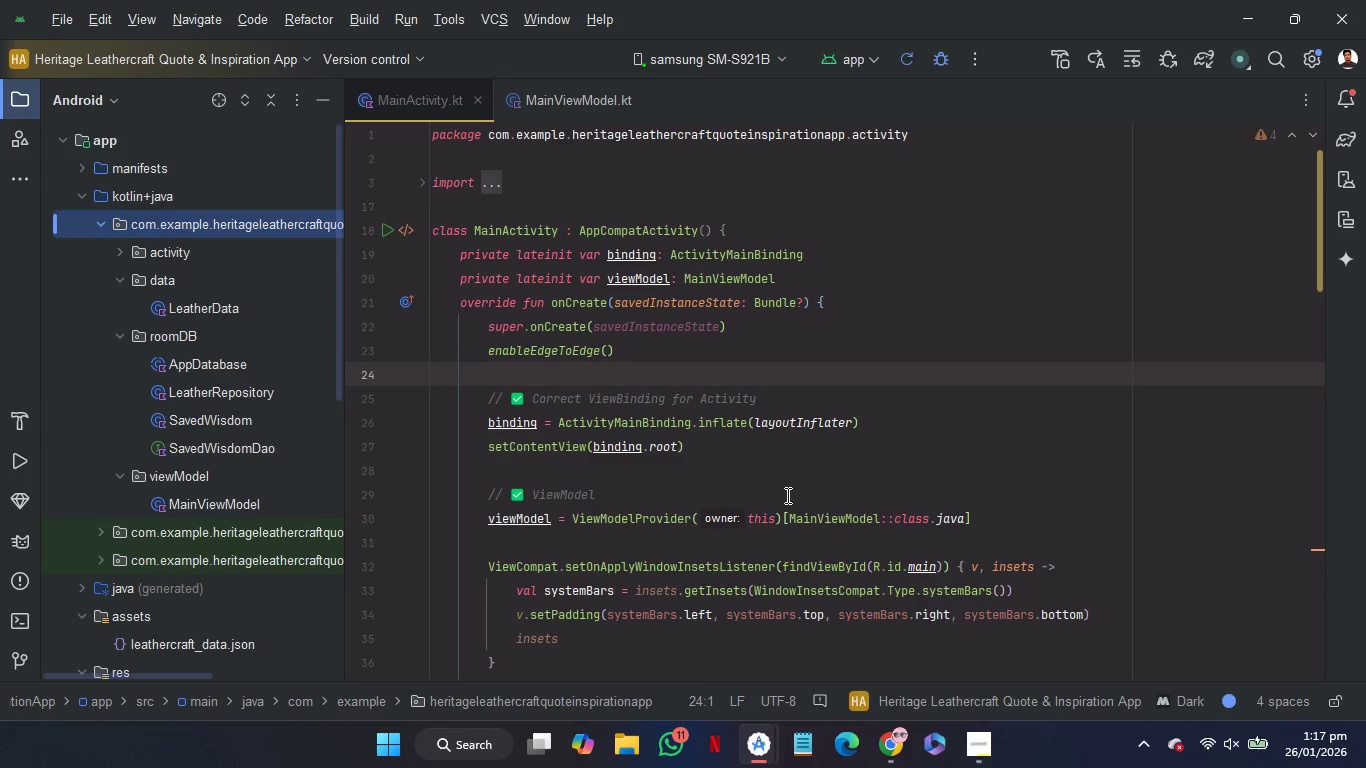 
left_click([618, 207])
 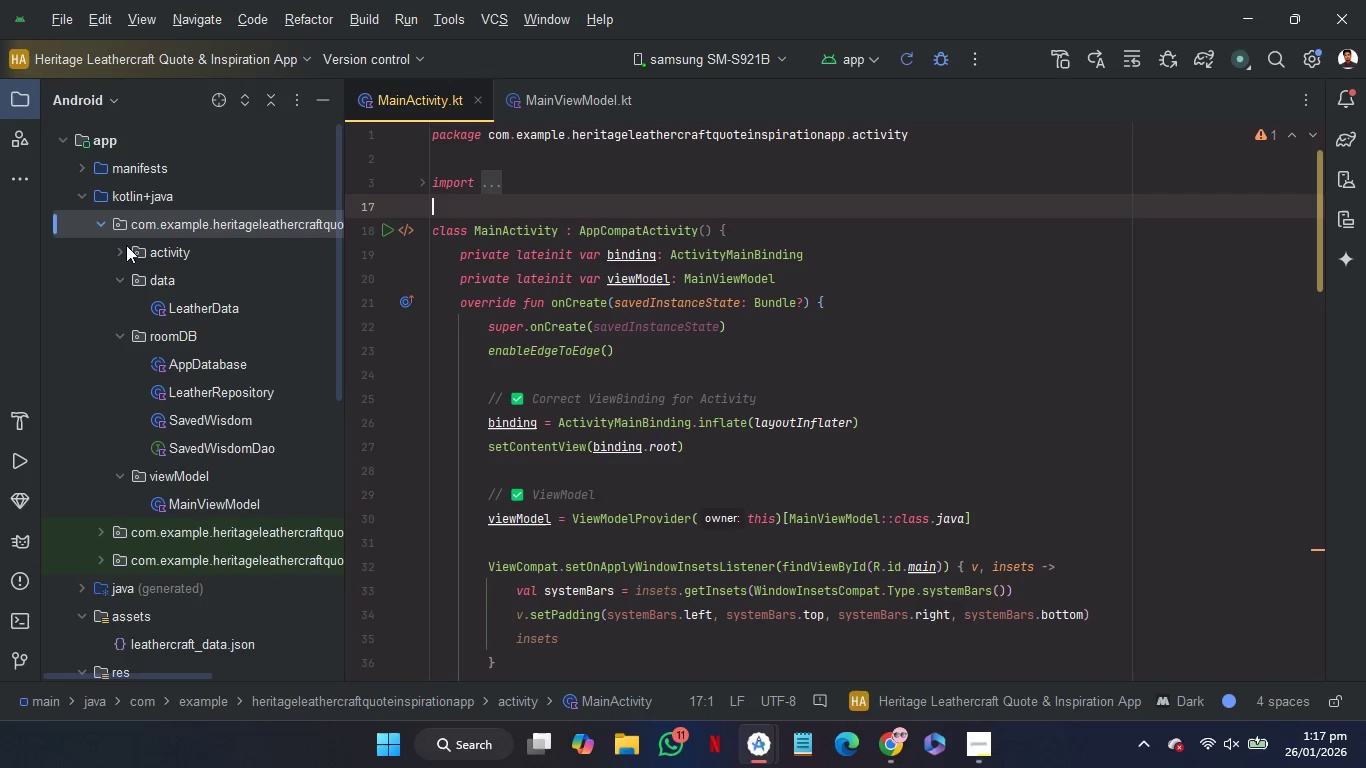 
left_click([122, 247])
 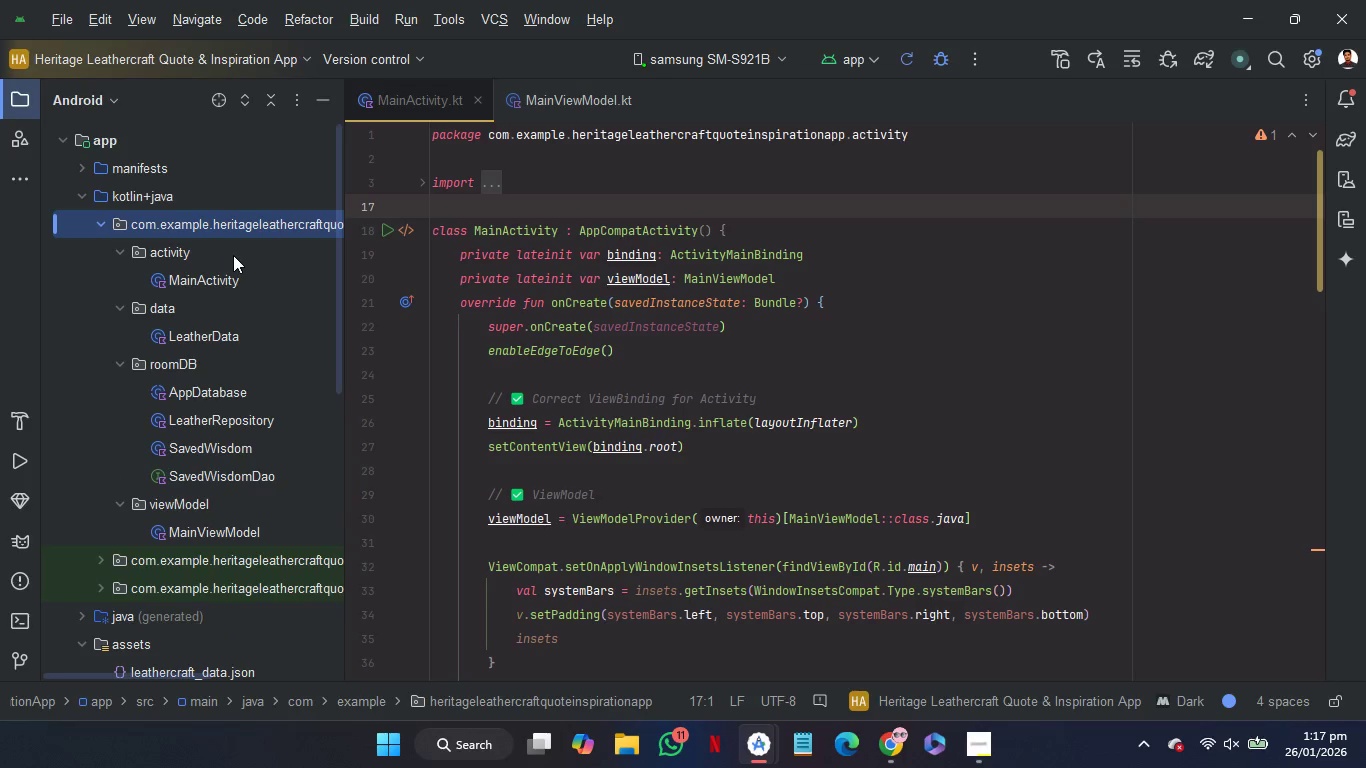 
left_click([233, 255])
 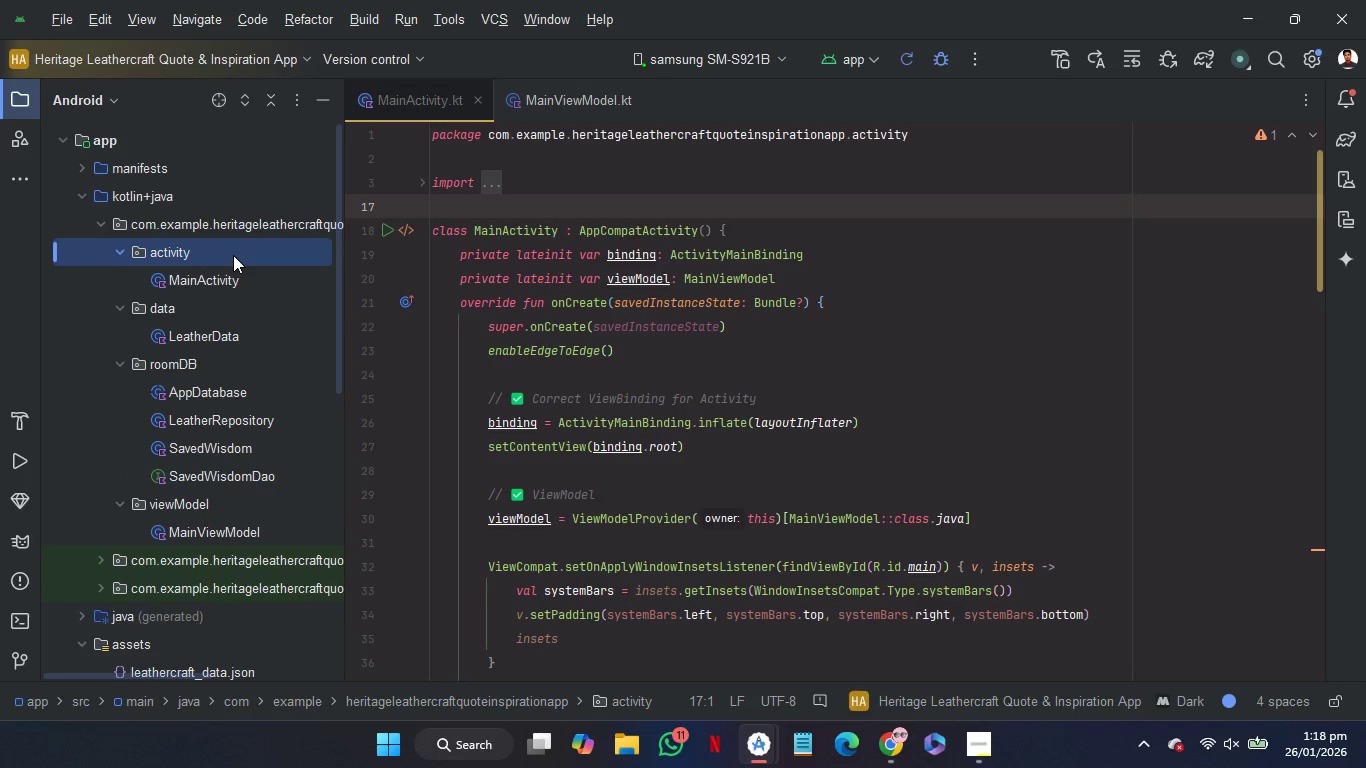 
right_click([233, 255])
 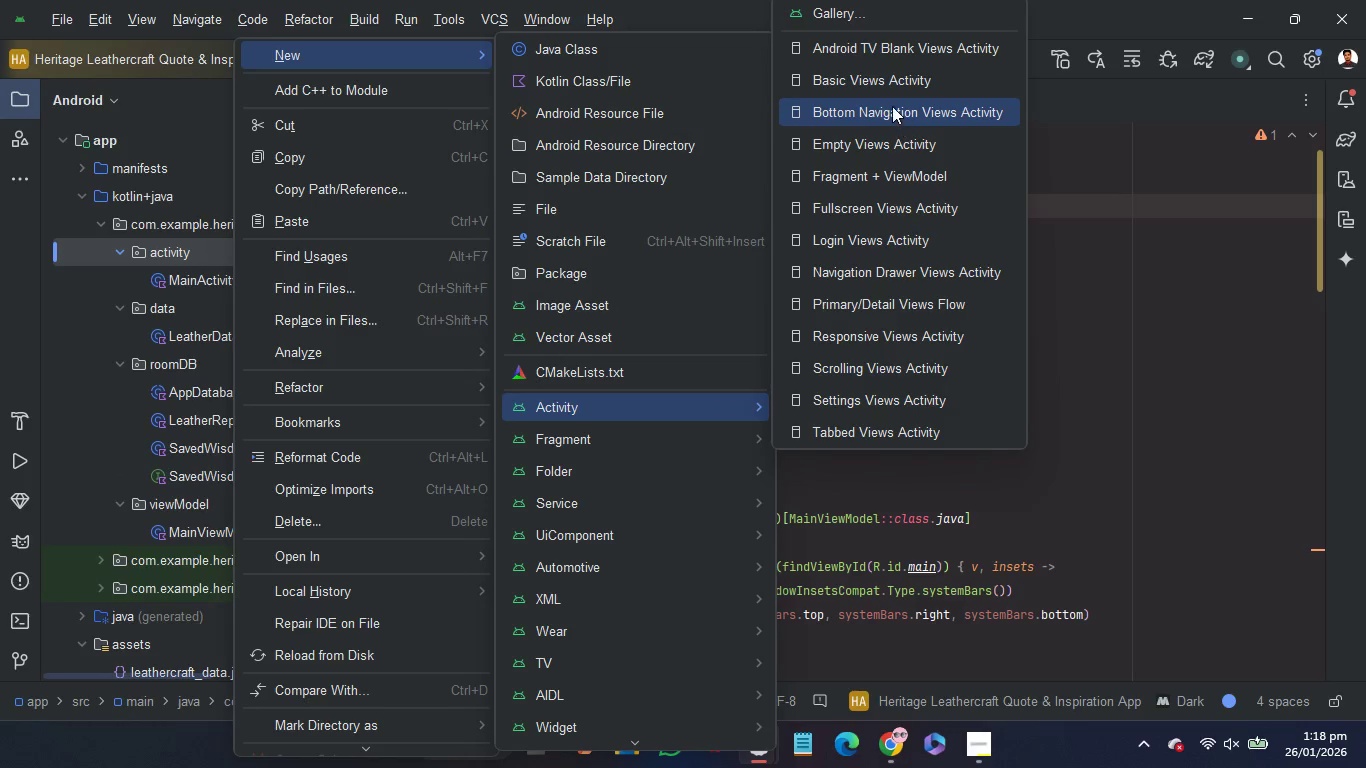 
wait(5.94)
 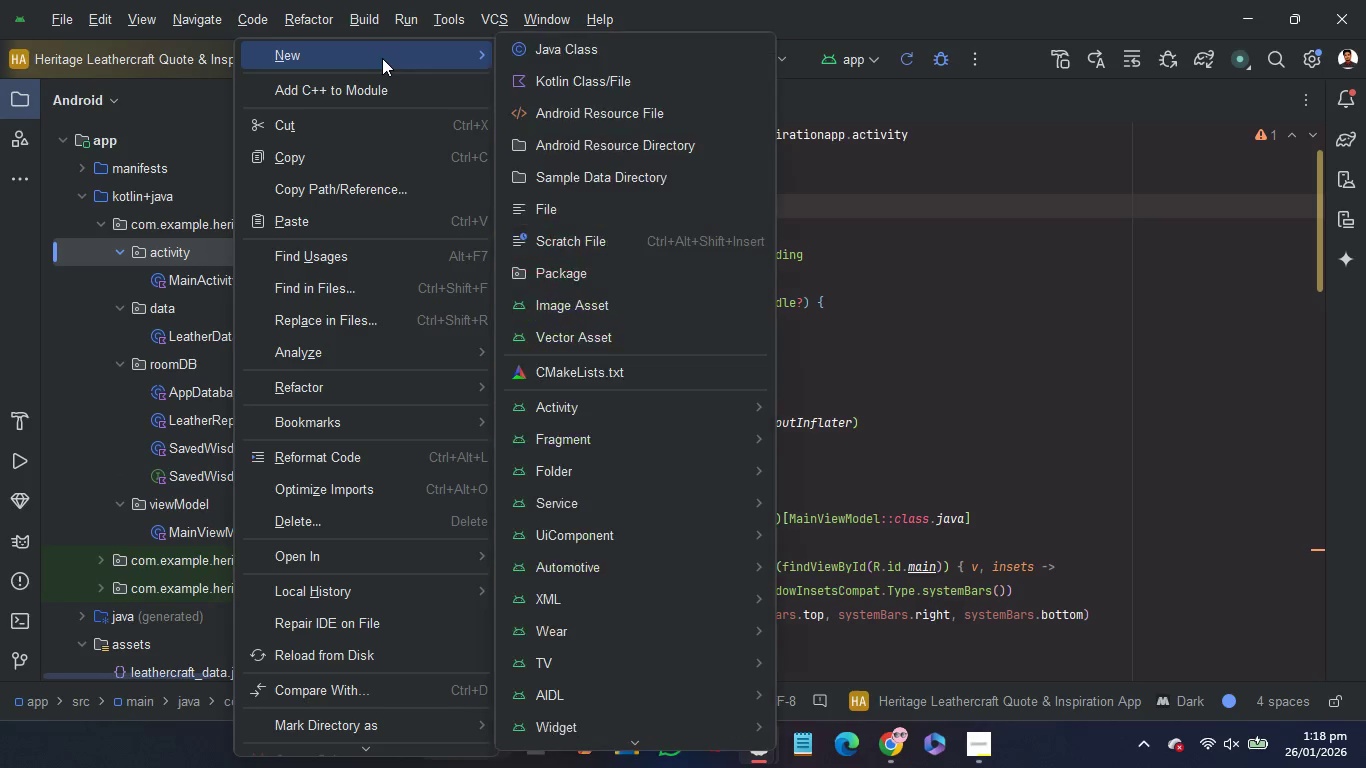 
left_click([894, 148])
 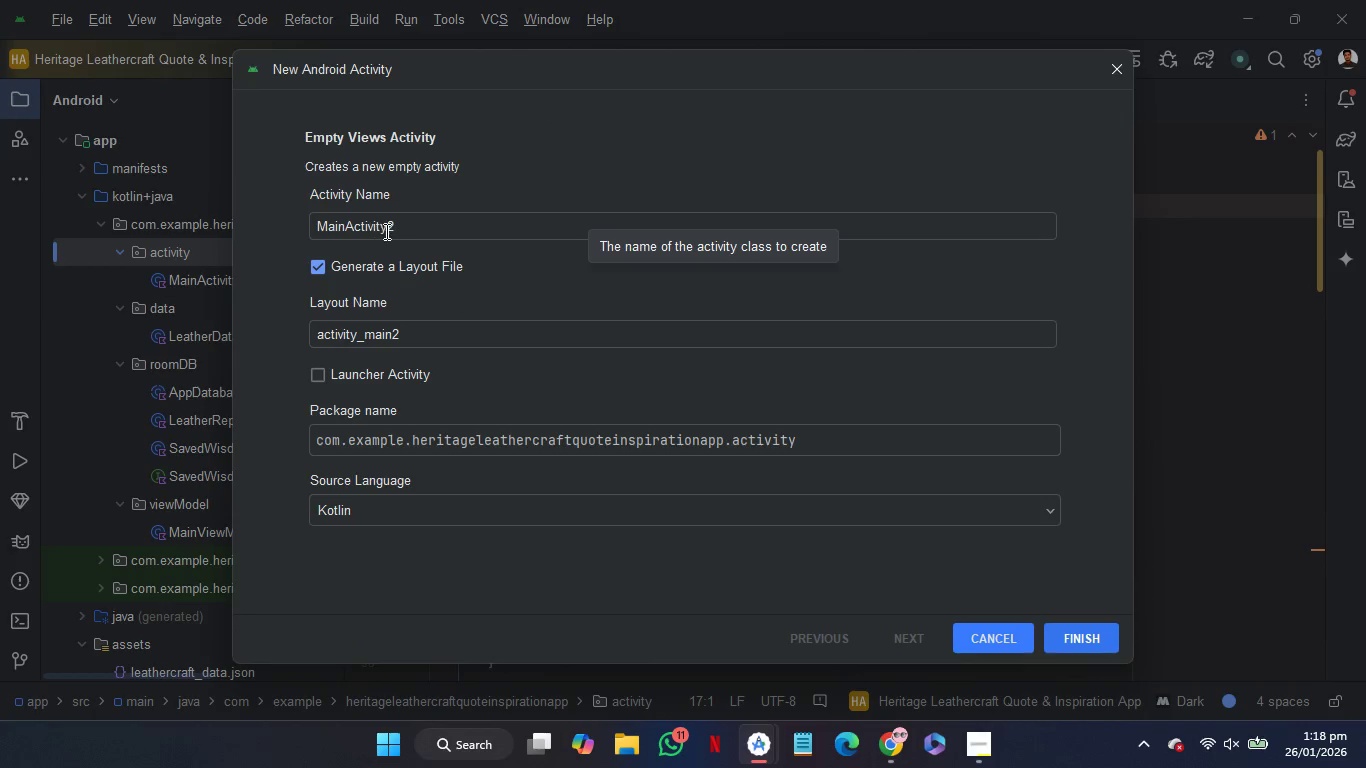 
left_click([405, 230])
 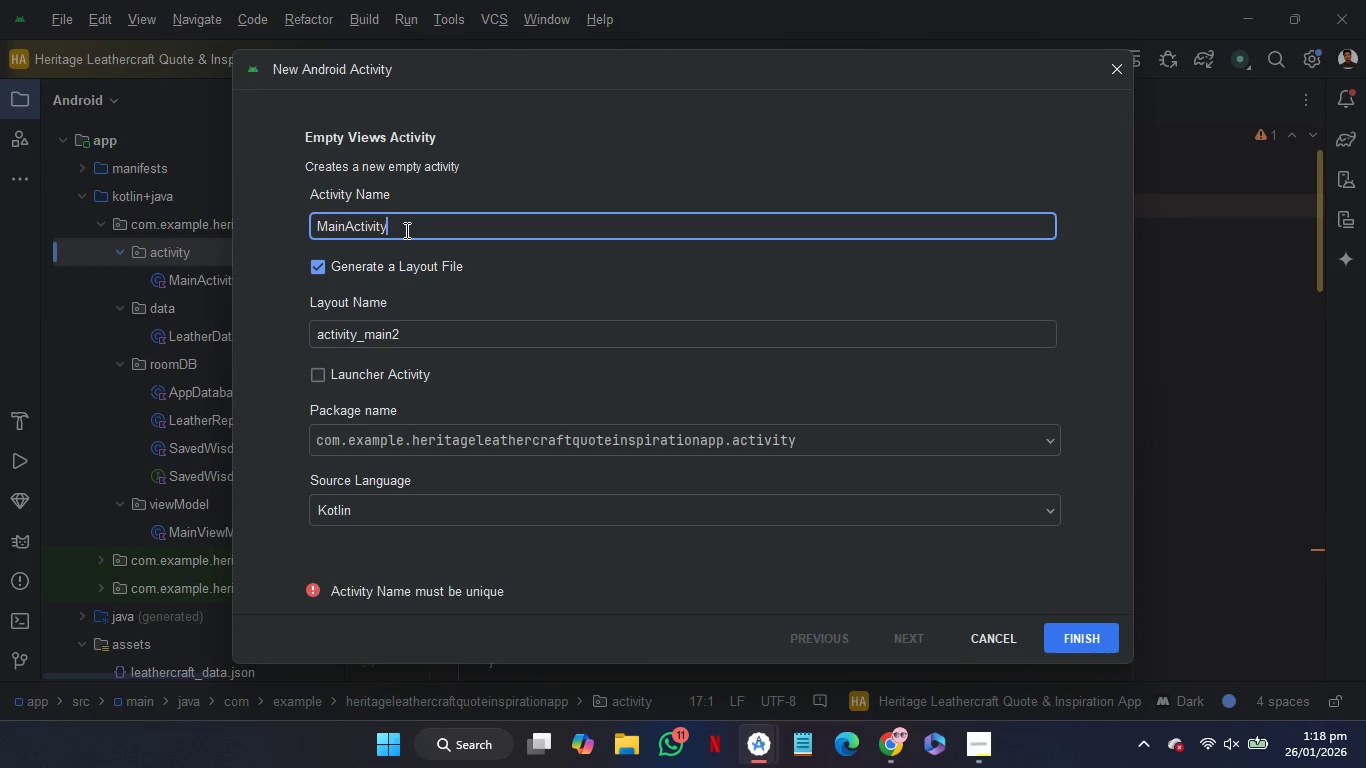 
key(Backspace)
 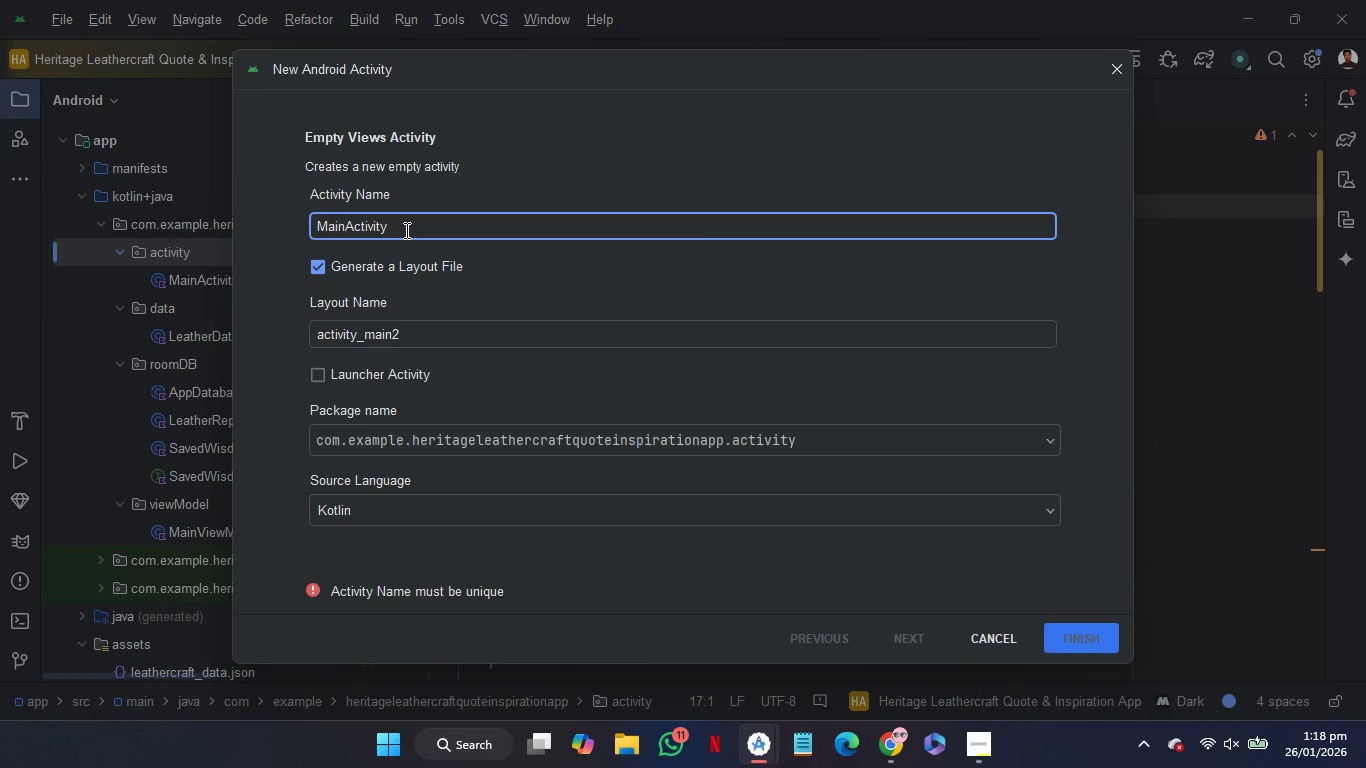 
hold_key(key=ArrowLeft, duration=0.83)
 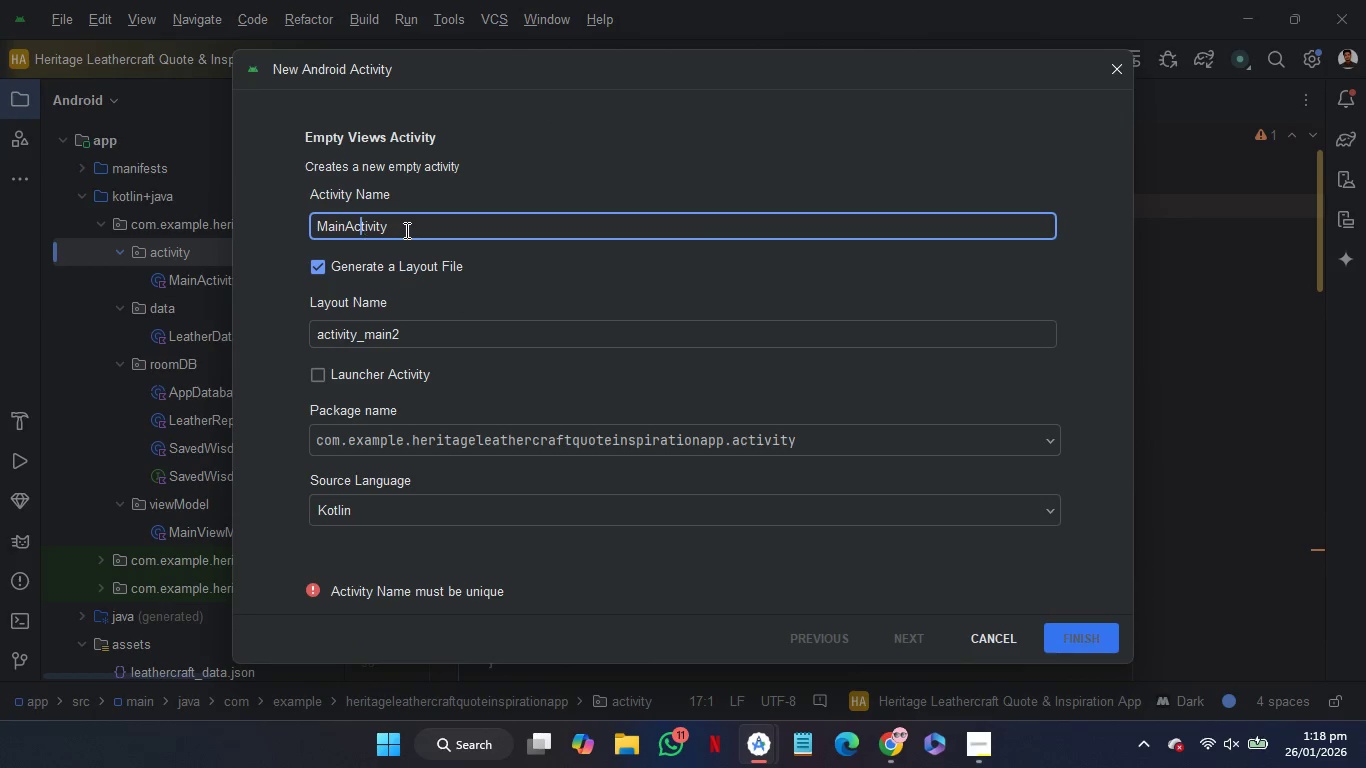 
key(ArrowLeft)
 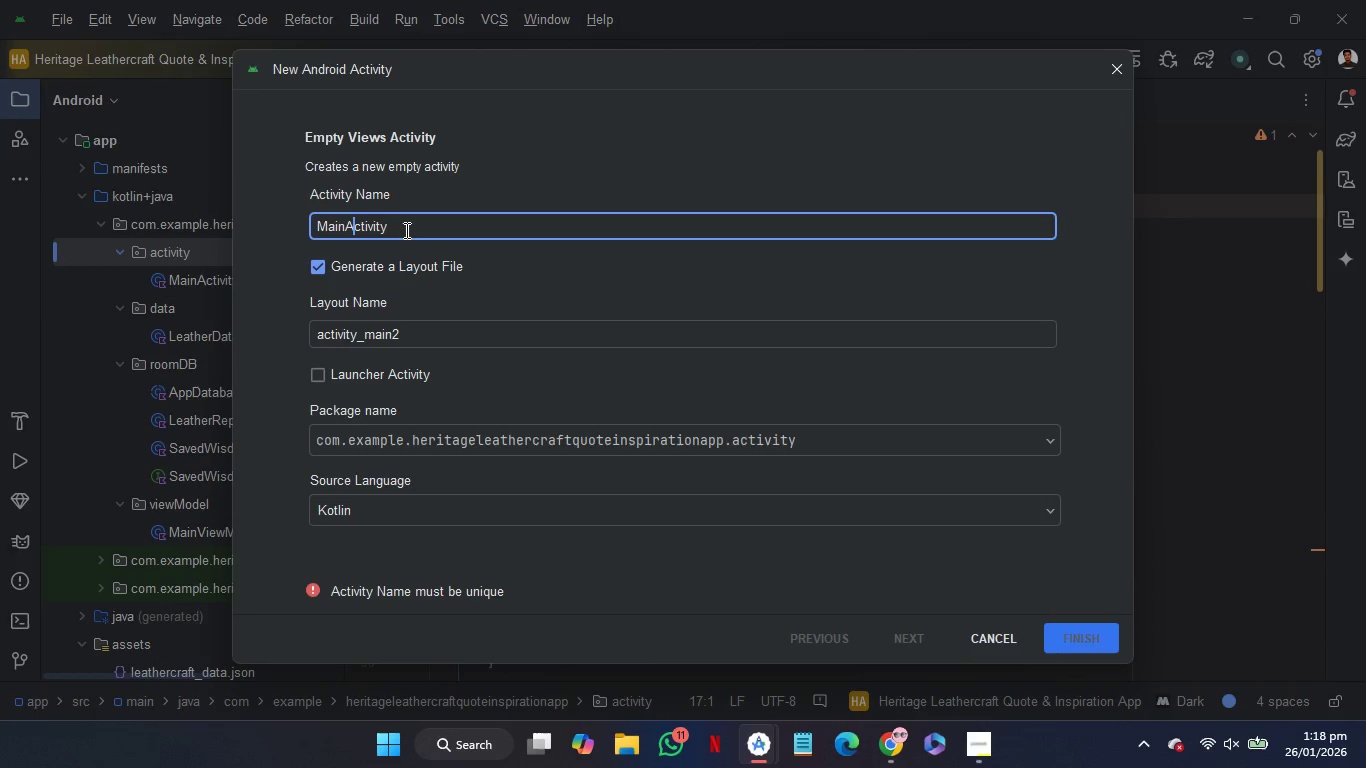 
key(ArrowLeft)
 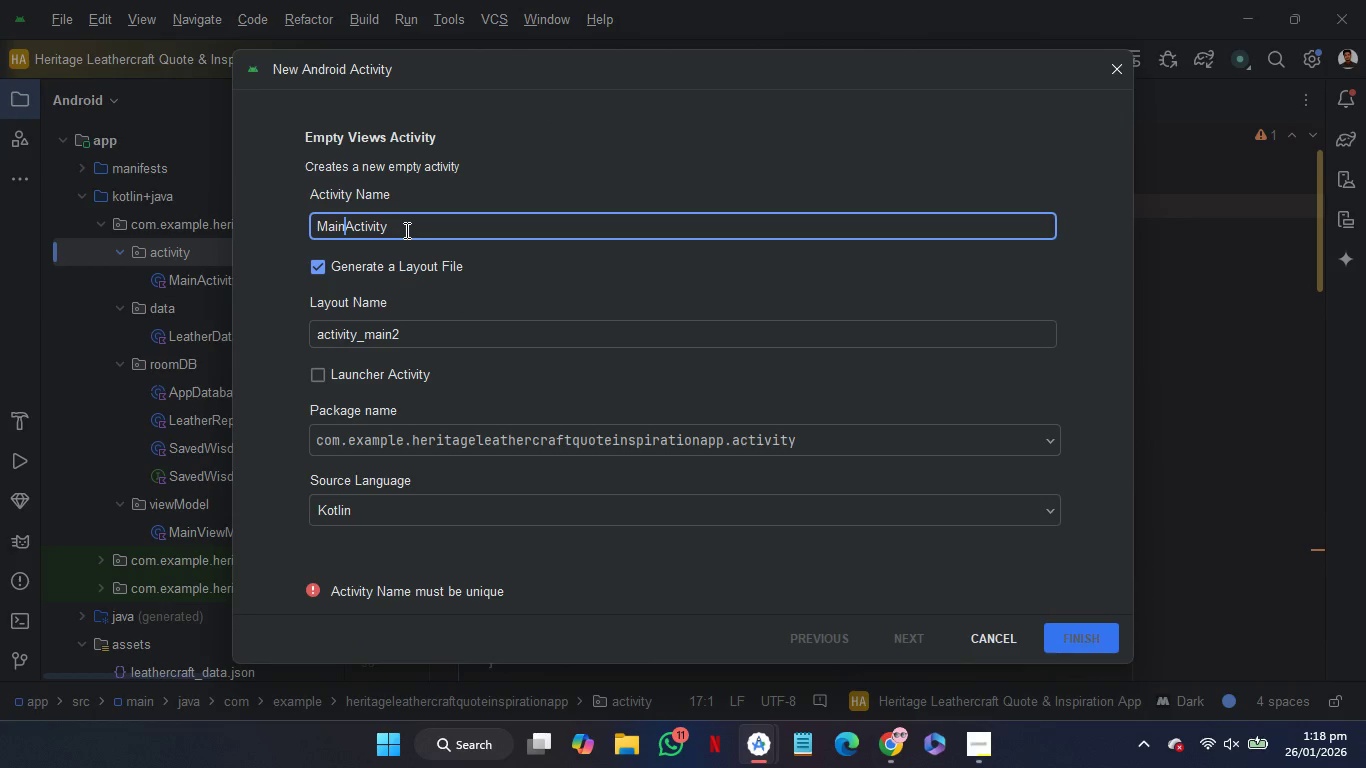 
key(ArrowLeft)
 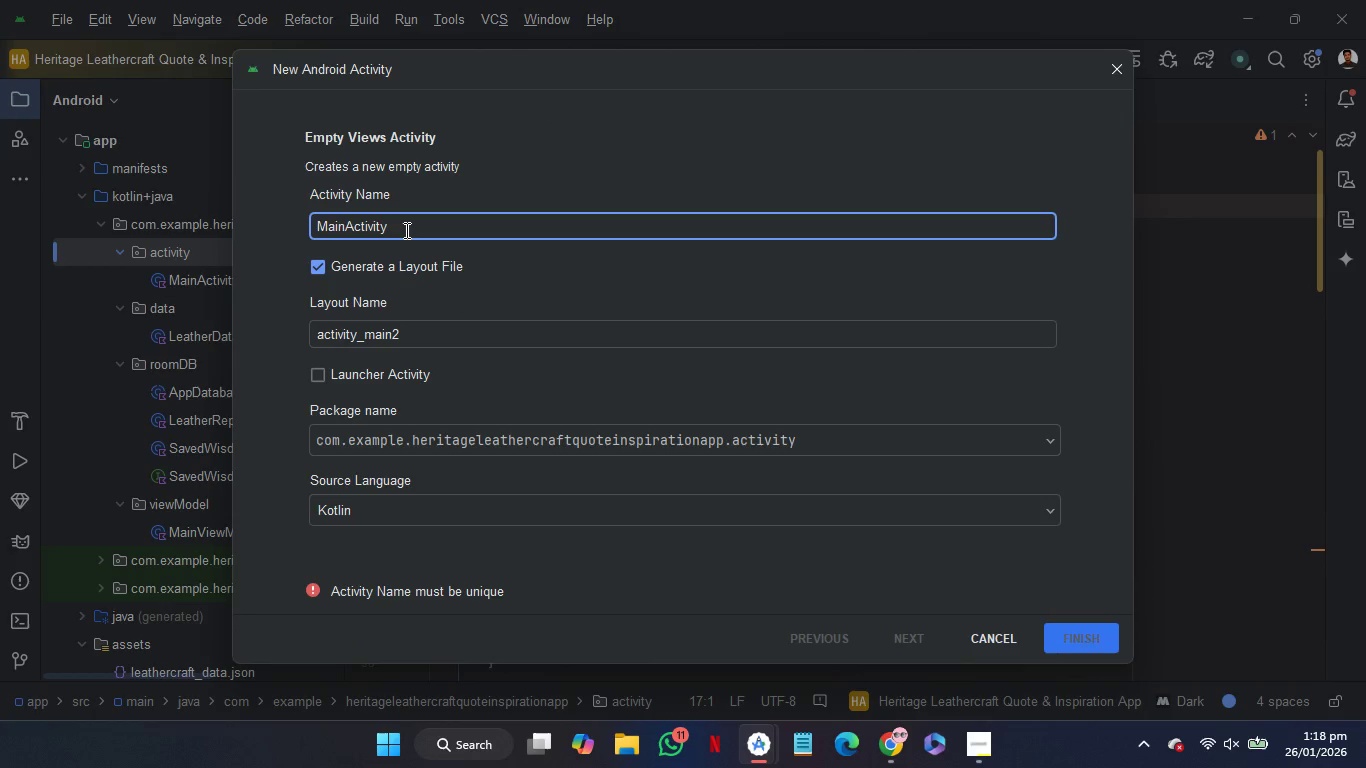 
key(Control+Shift+ArrowLeft)
 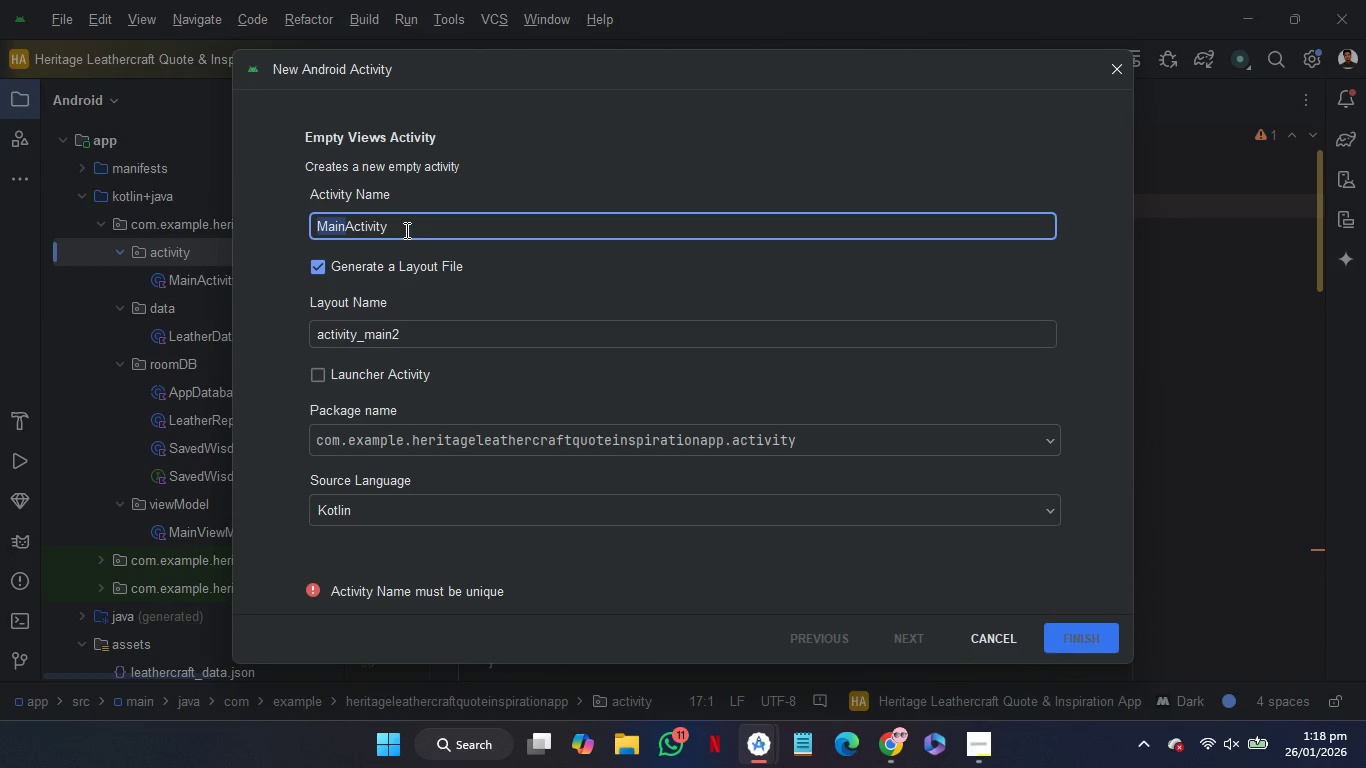 
type(Saved)
 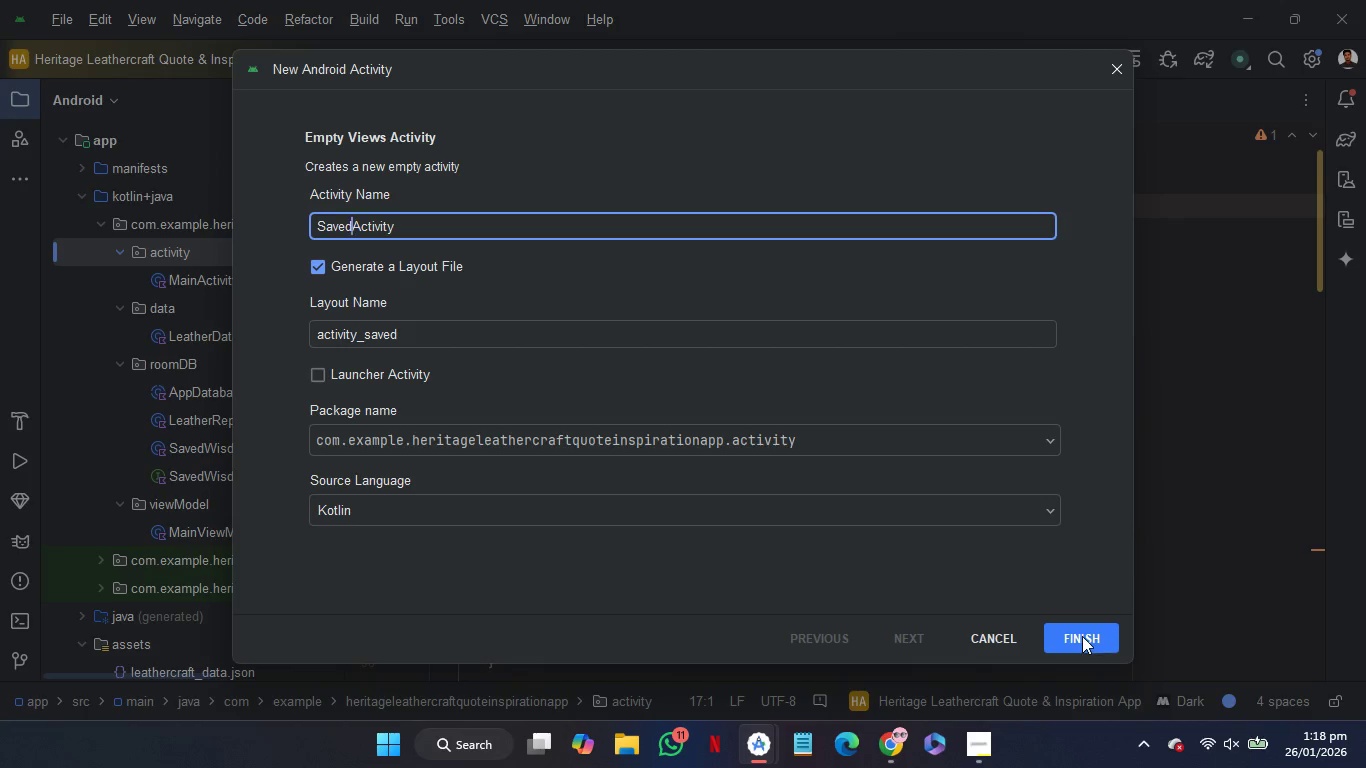 
left_click([1082, 636])
 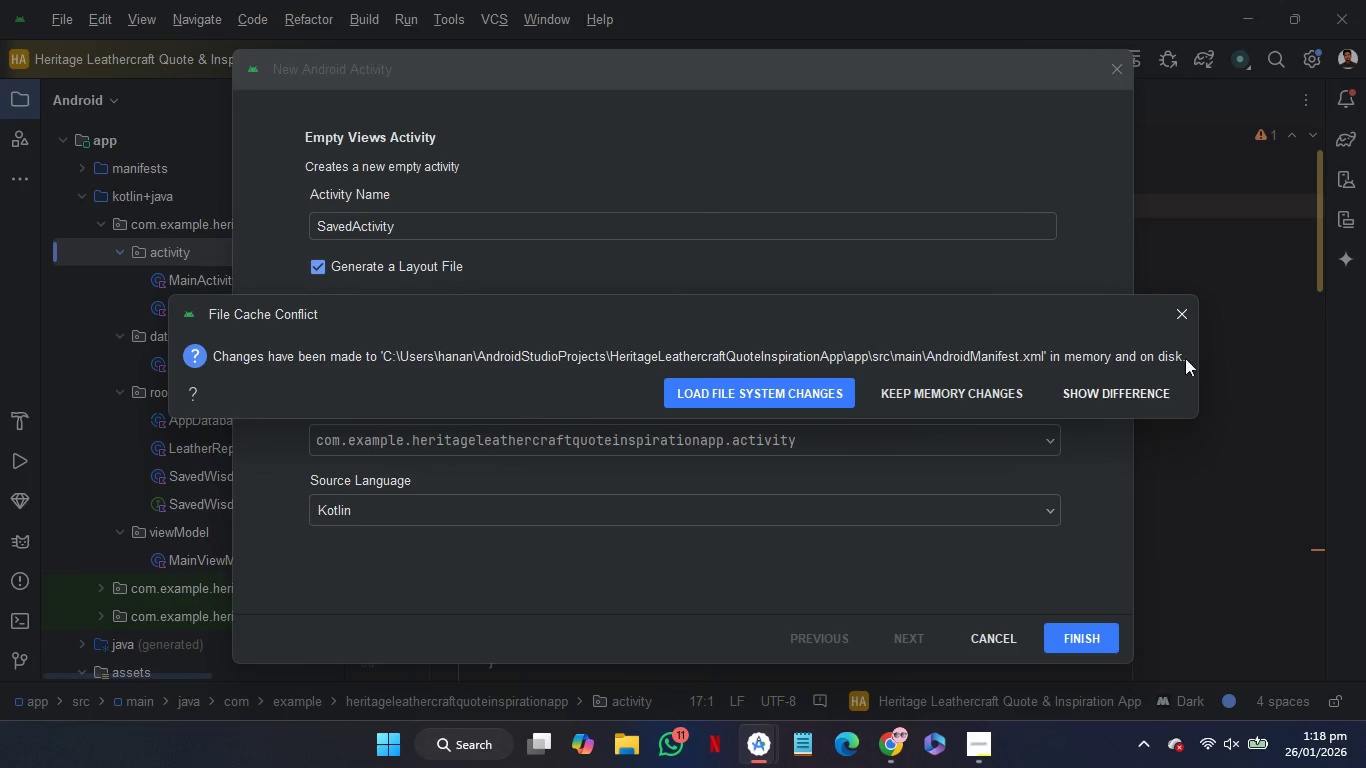 
left_click([1188, 306])
 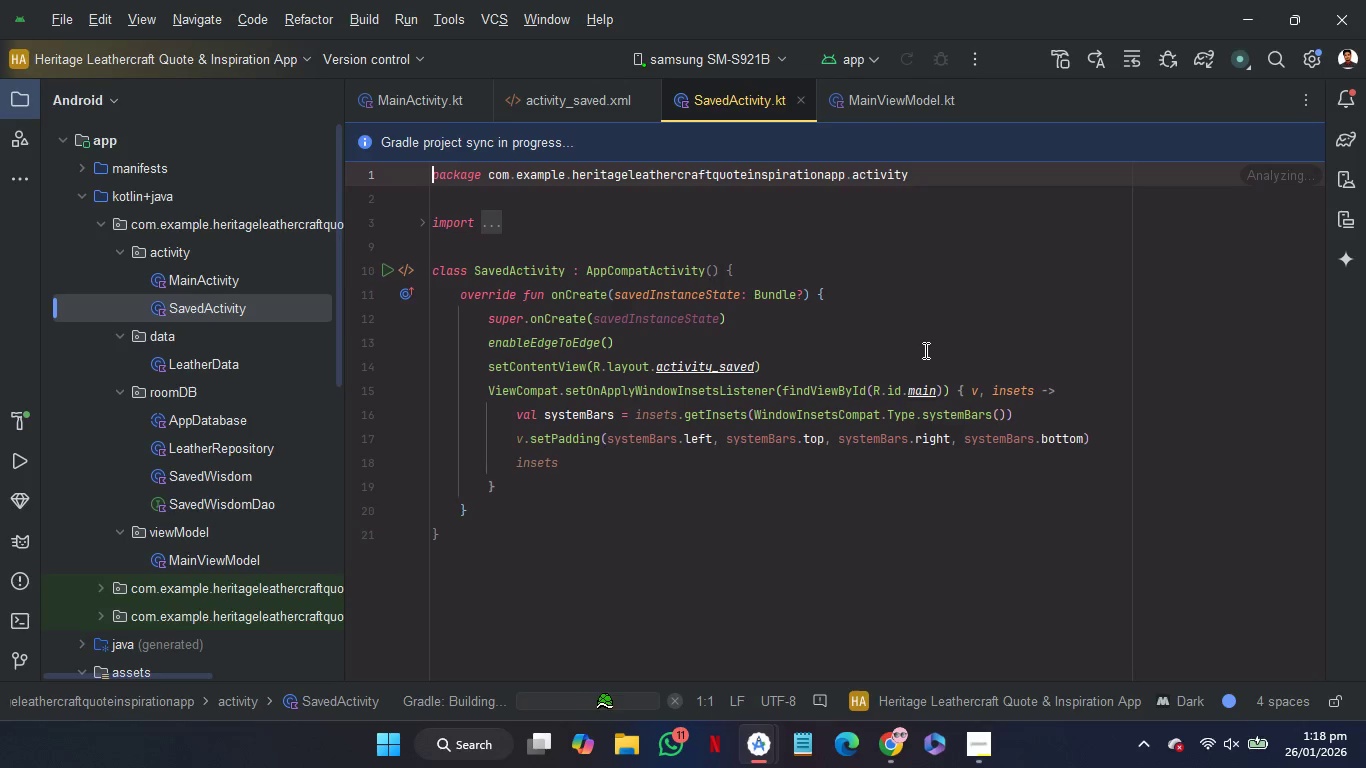 
wait(5.28)
 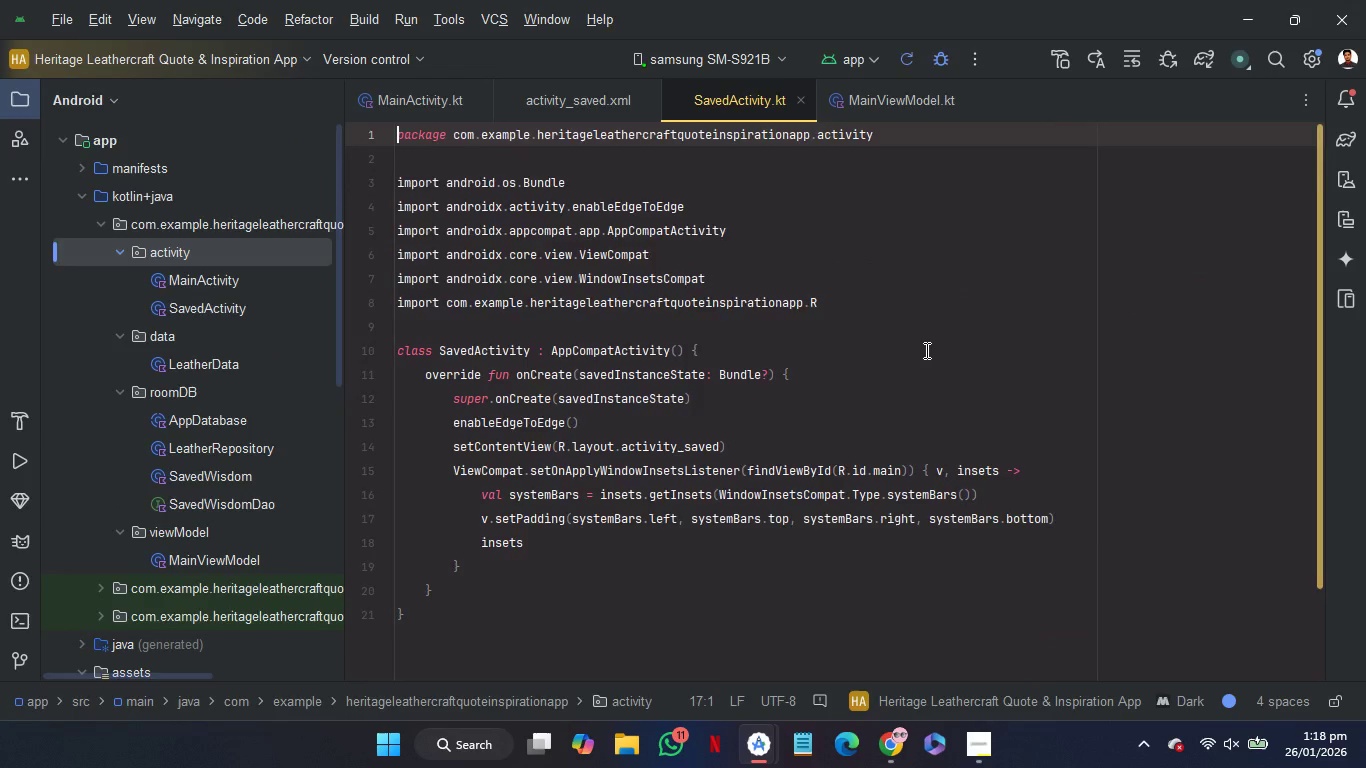 
scroll: coordinate [244, 487], scroll_direction: down, amount: 2.0
 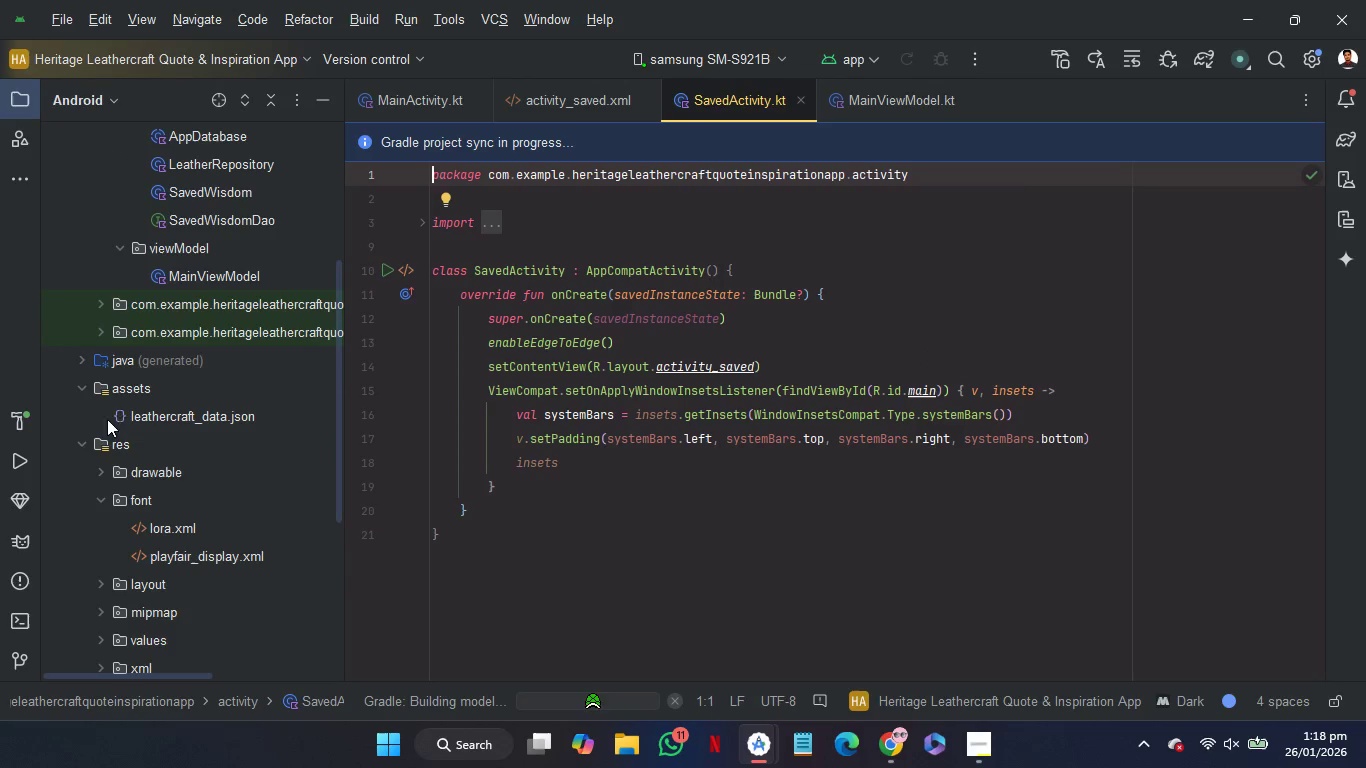 
left_click([83, 384])
 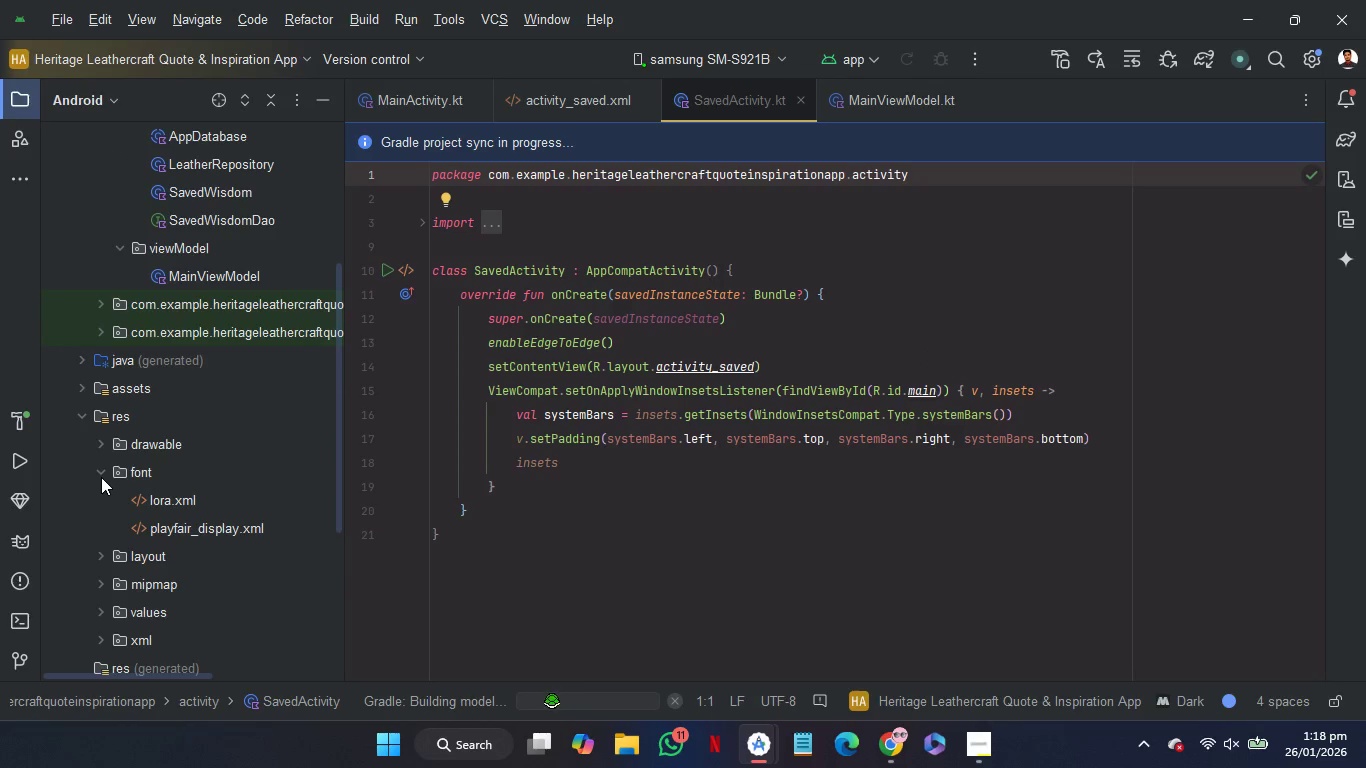 
left_click([101, 477])
 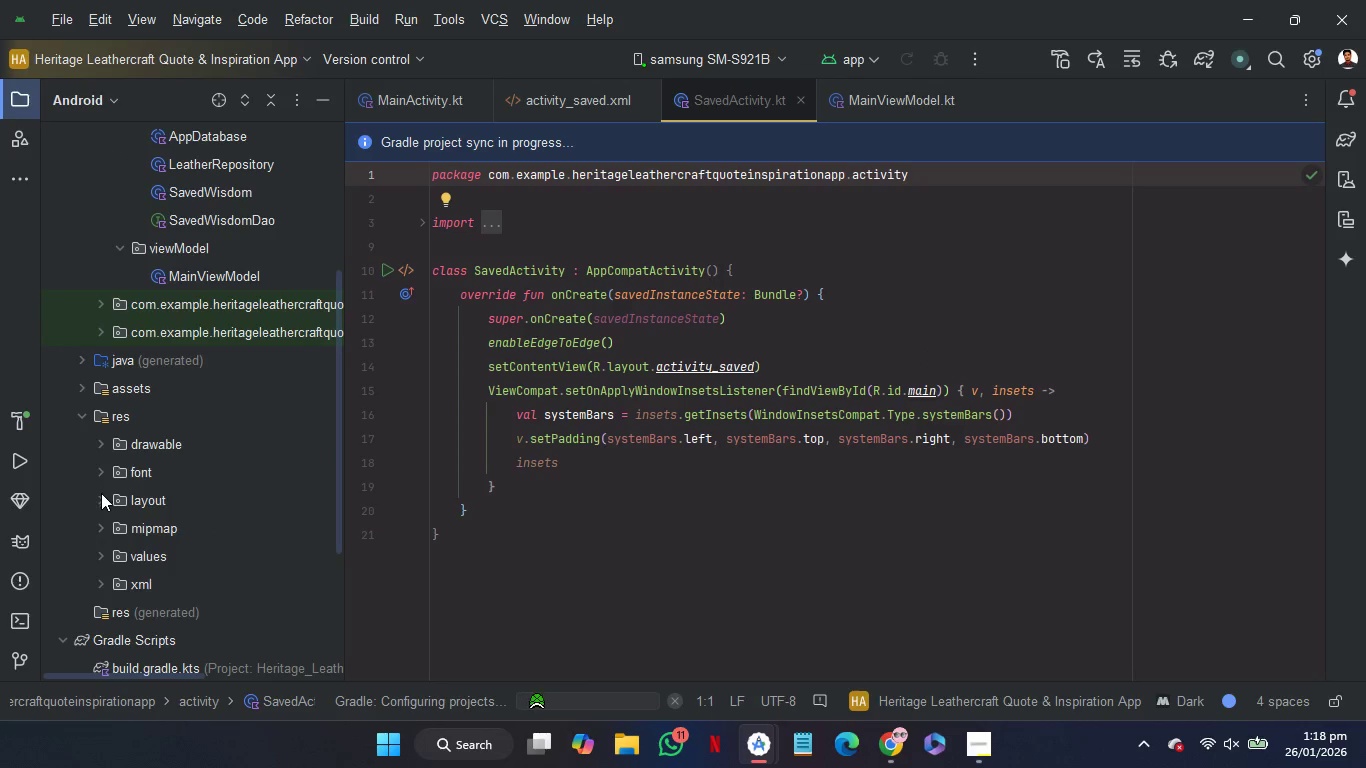 
left_click([102, 494])
 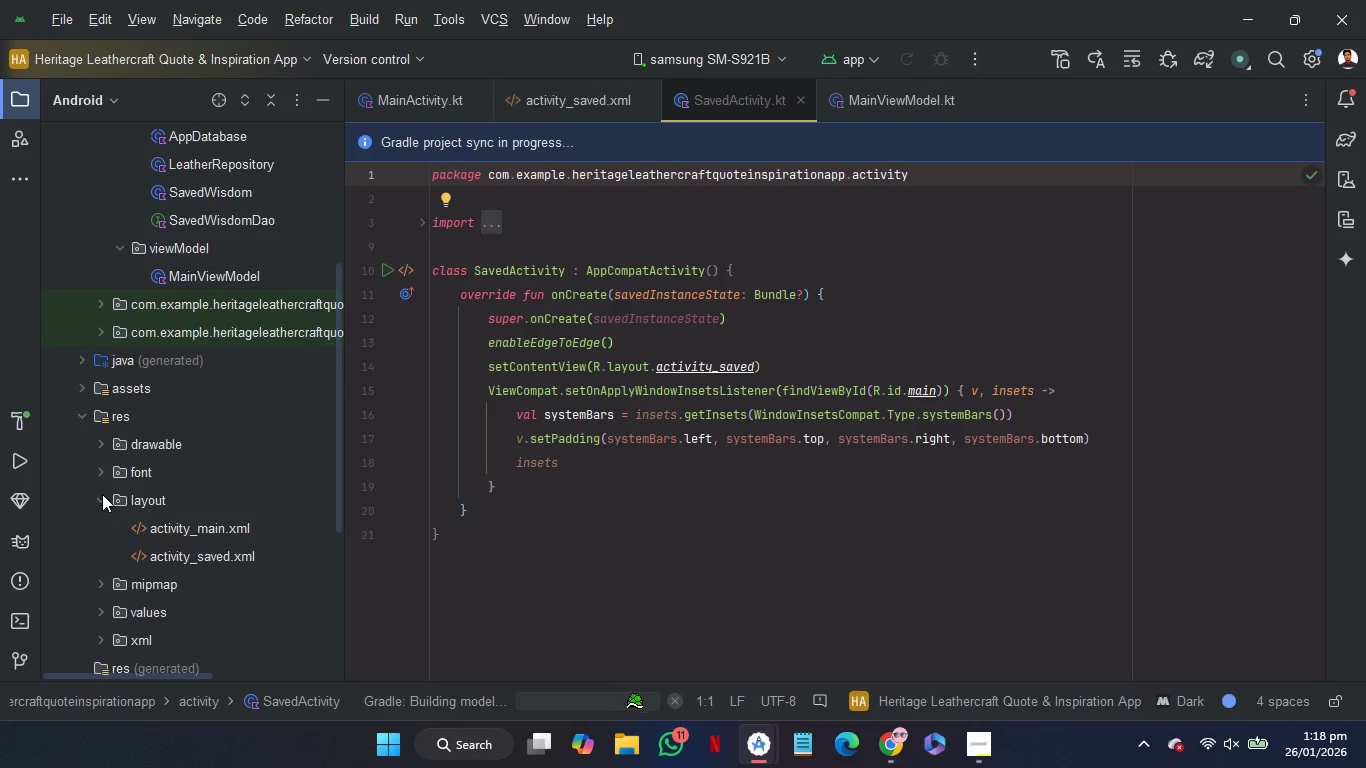 
wait(8.05)
 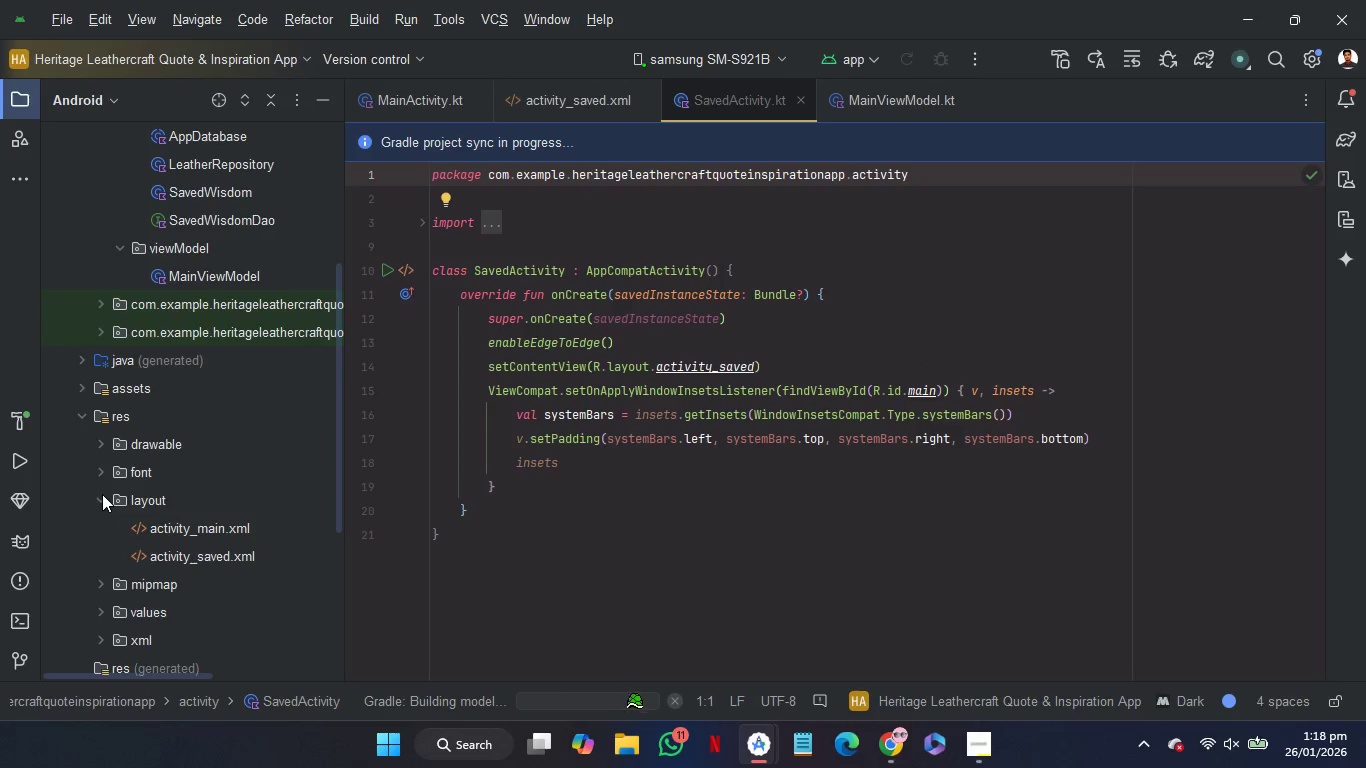 
left_click([435, 104])
 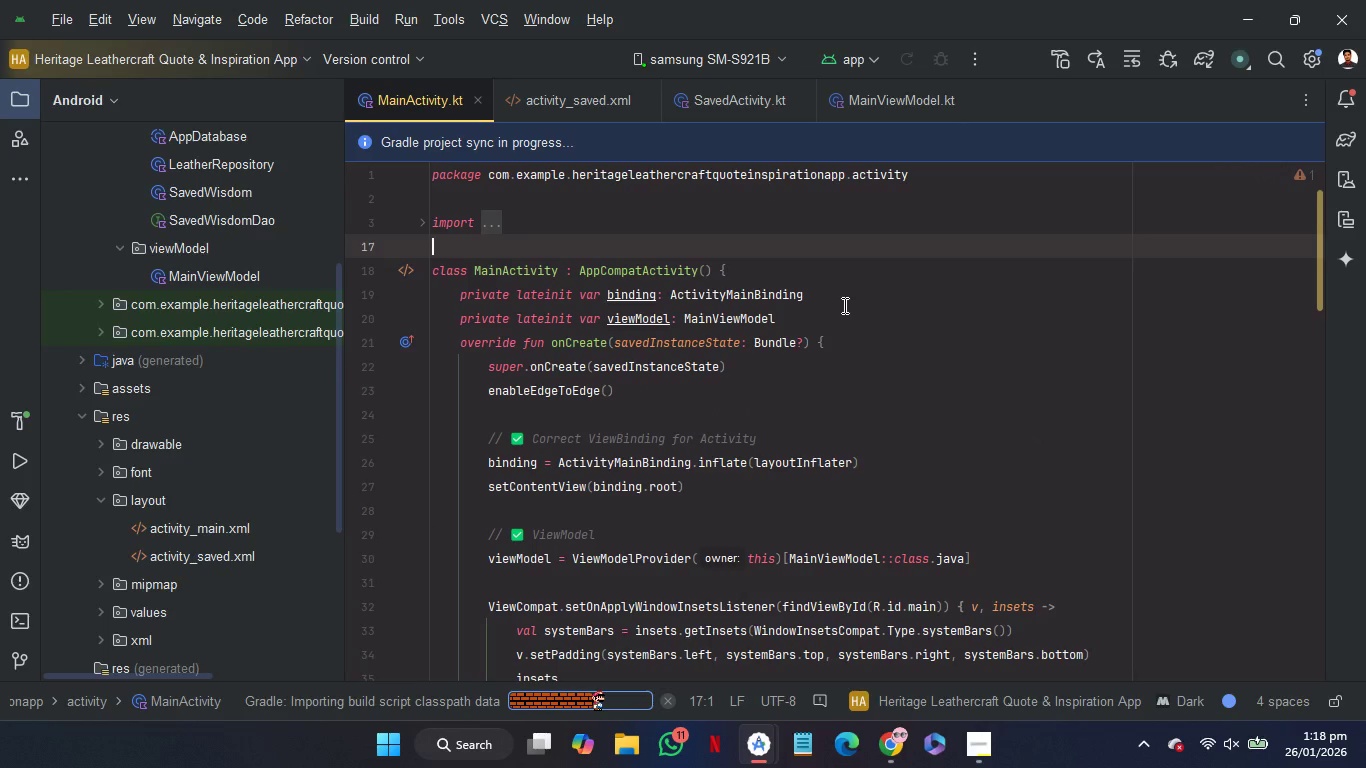 
wait(9.16)
 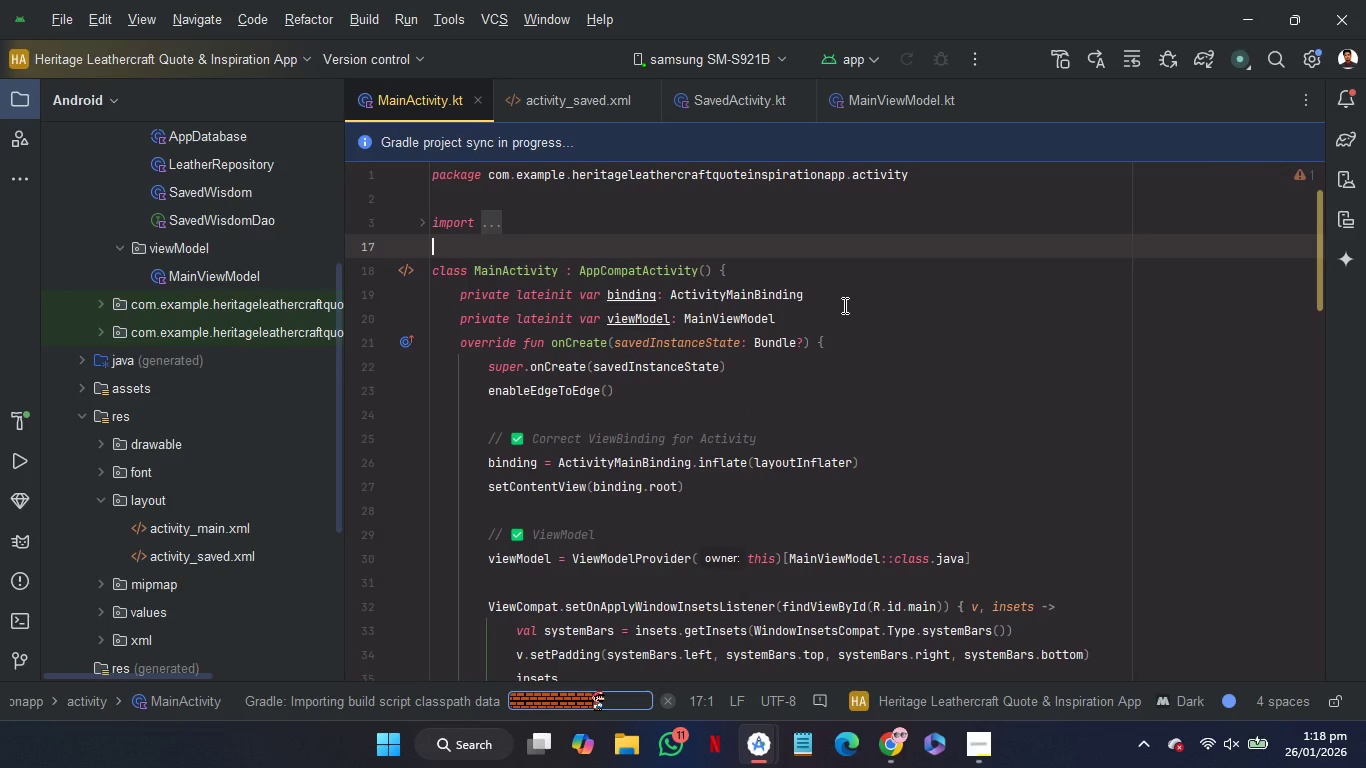 
left_click_drag(start_coordinate=[861, 278], to_coordinate=[852, 234])
 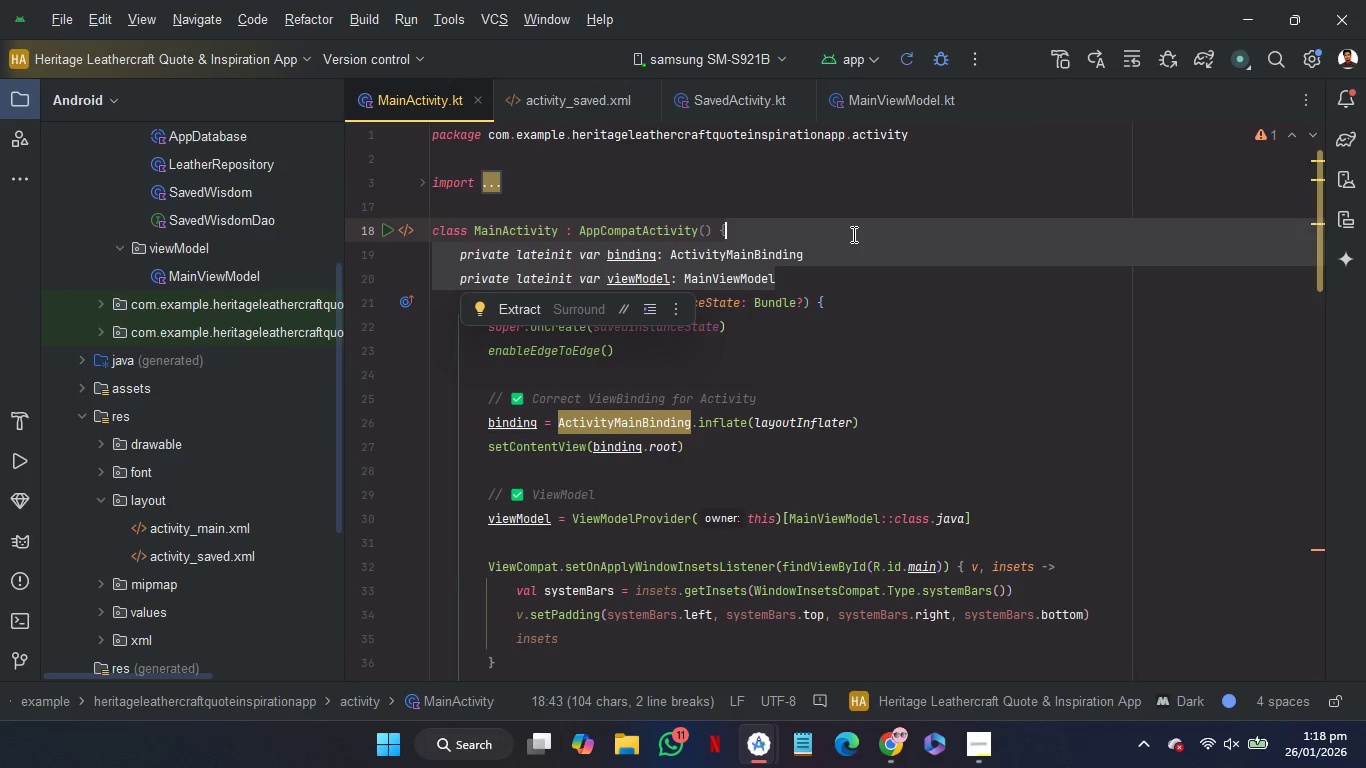 
key(Control+C)
 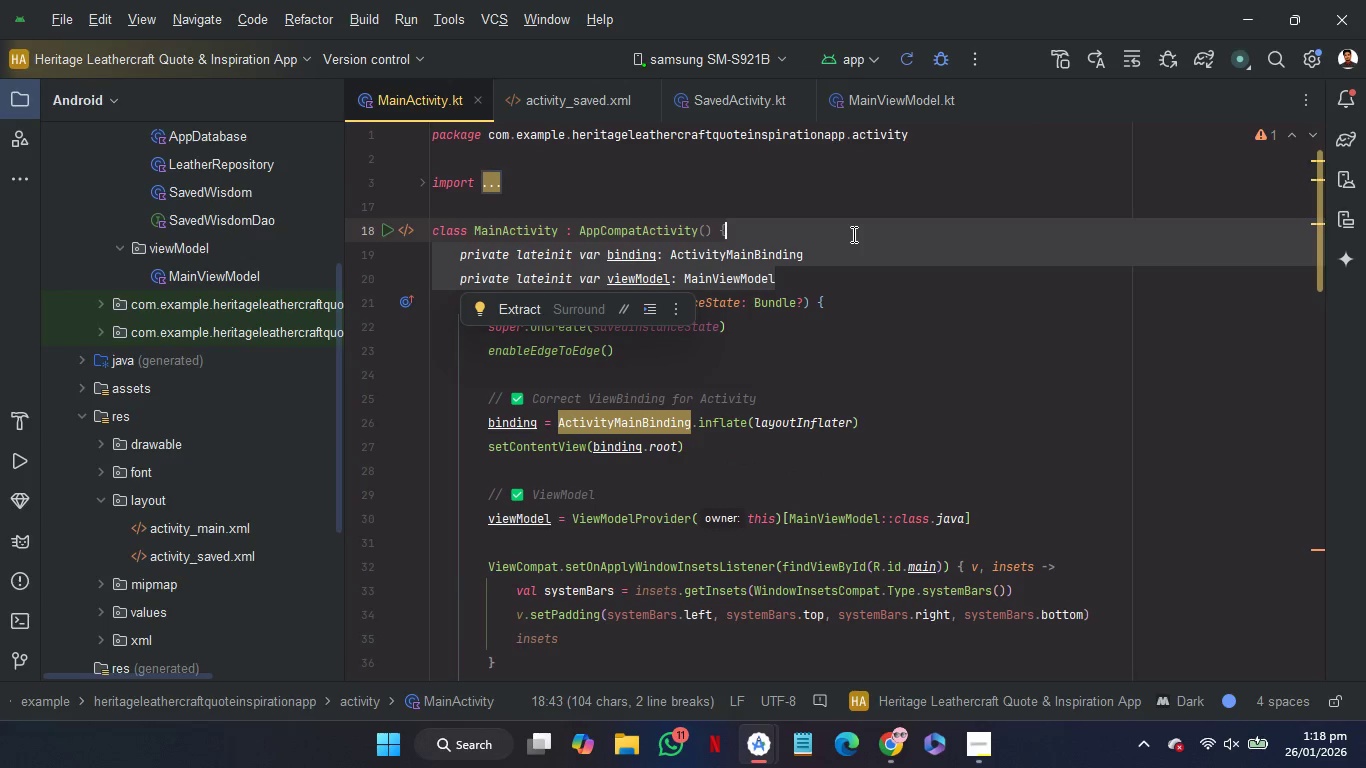 
key(Control+C)
 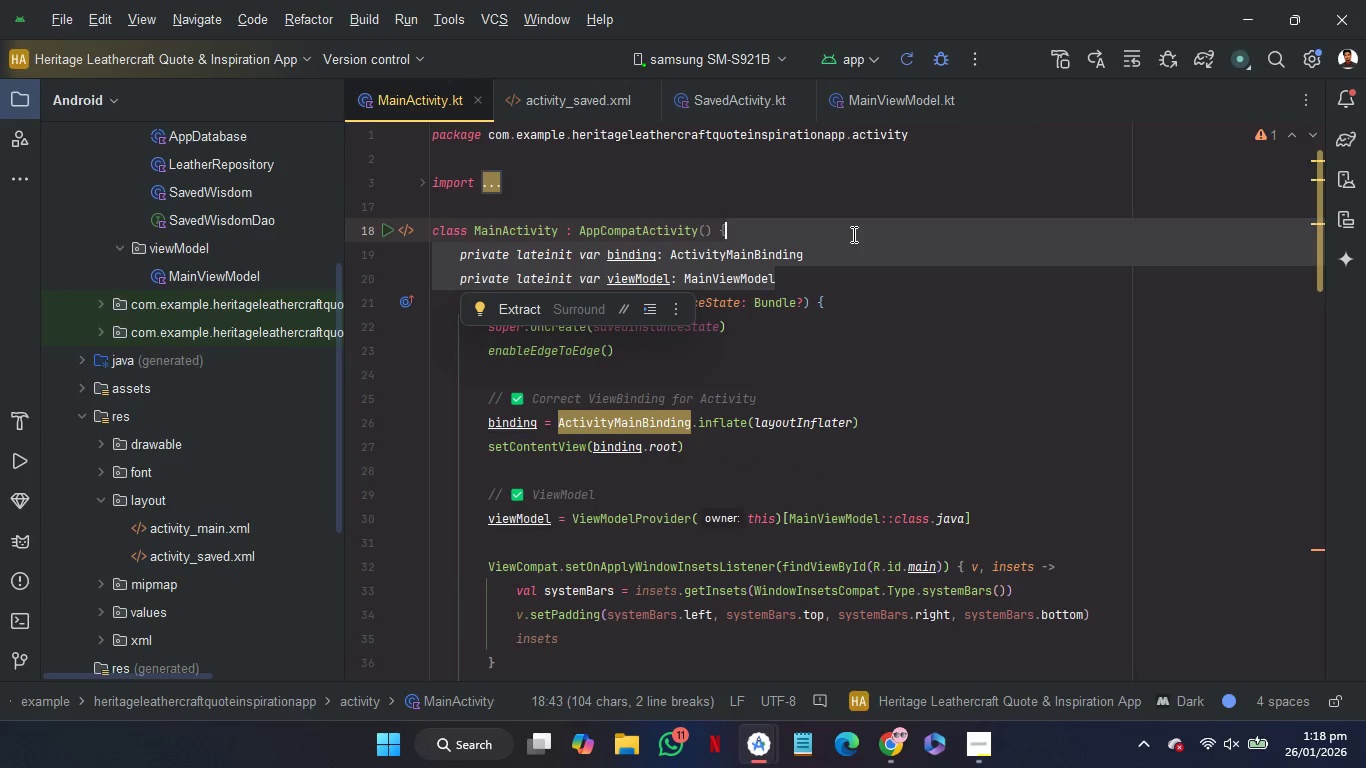 
key(Control+C)
 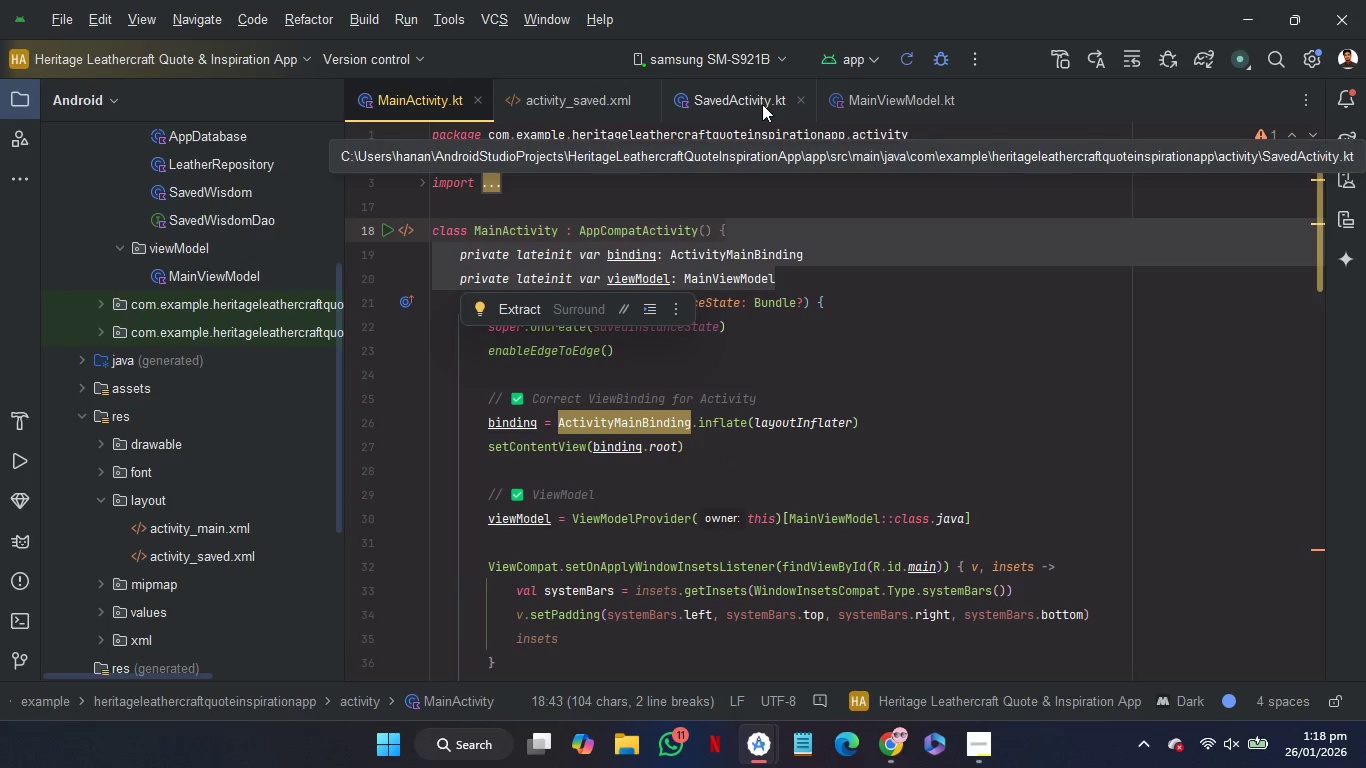 
left_click([762, 104])
 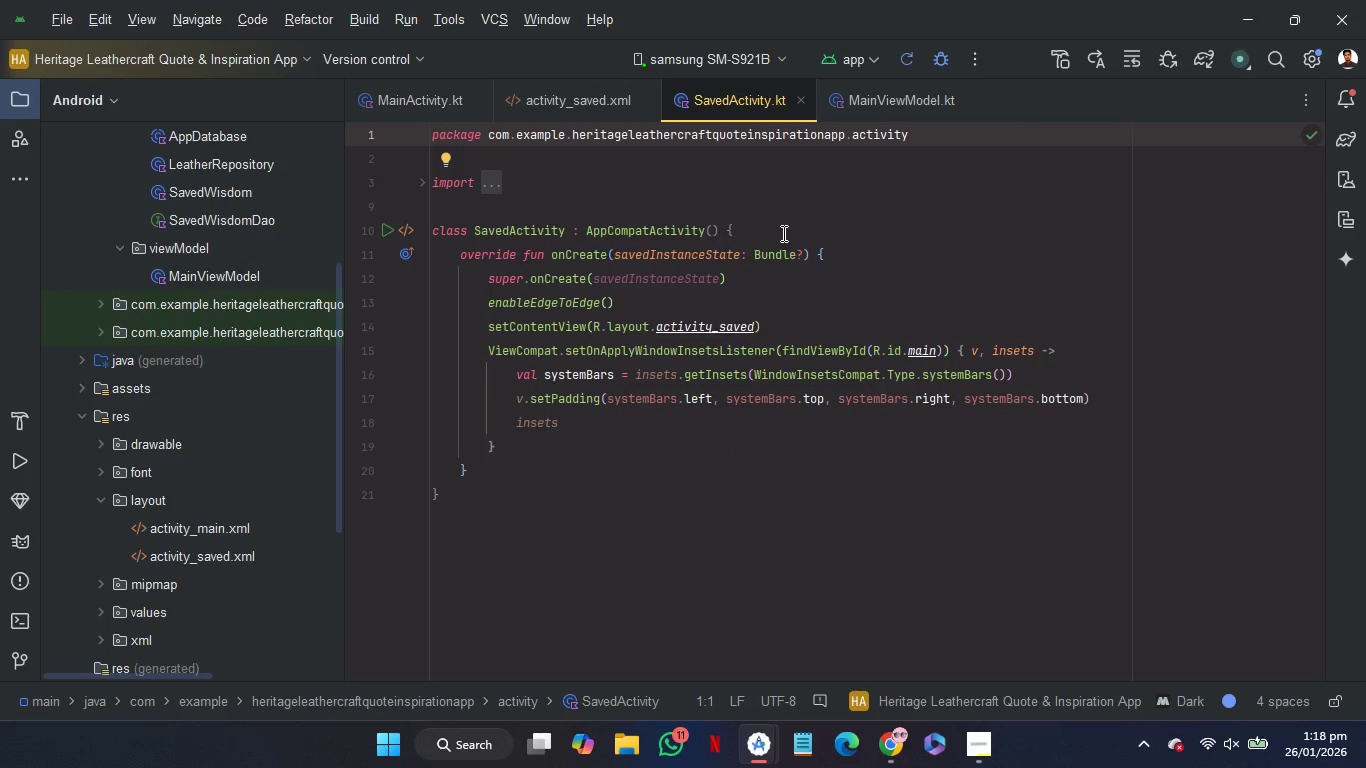 
left_click([782, 233])
 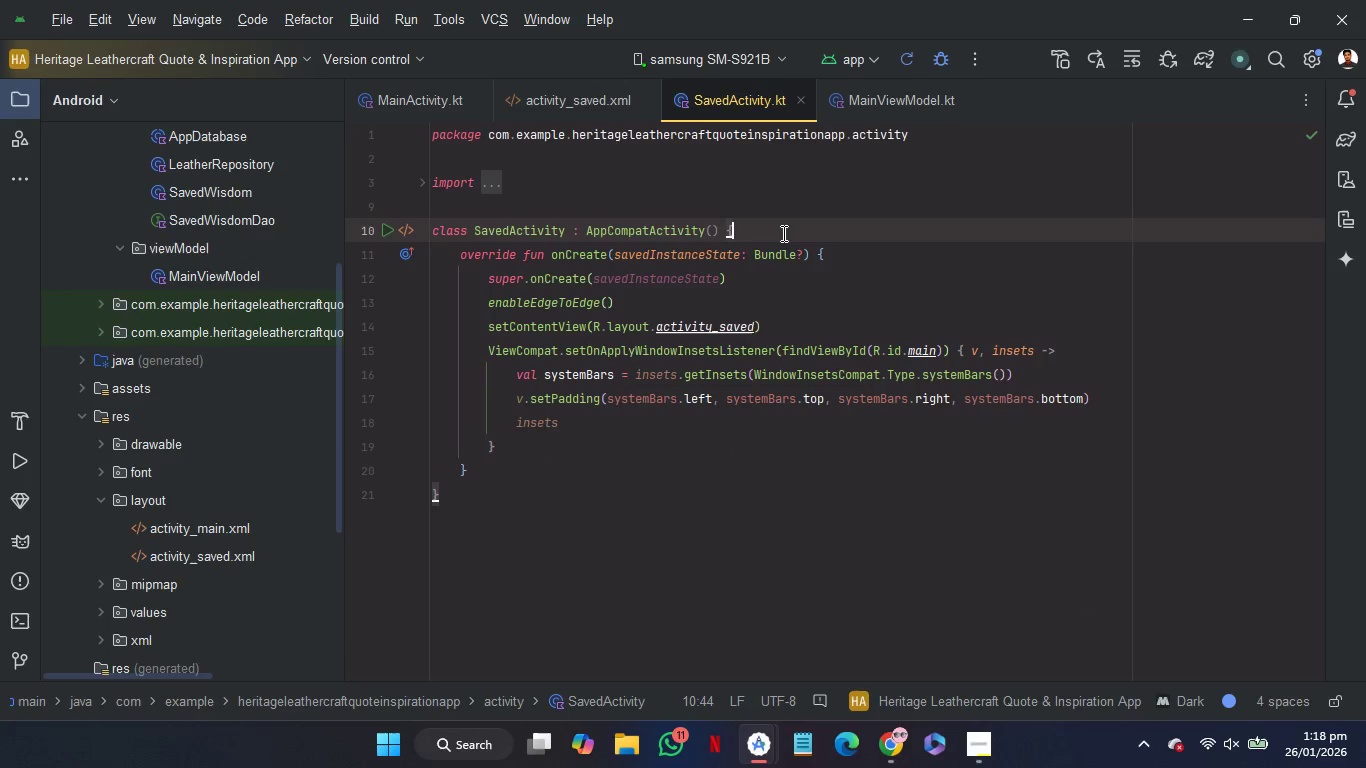 
key(Control+V)
 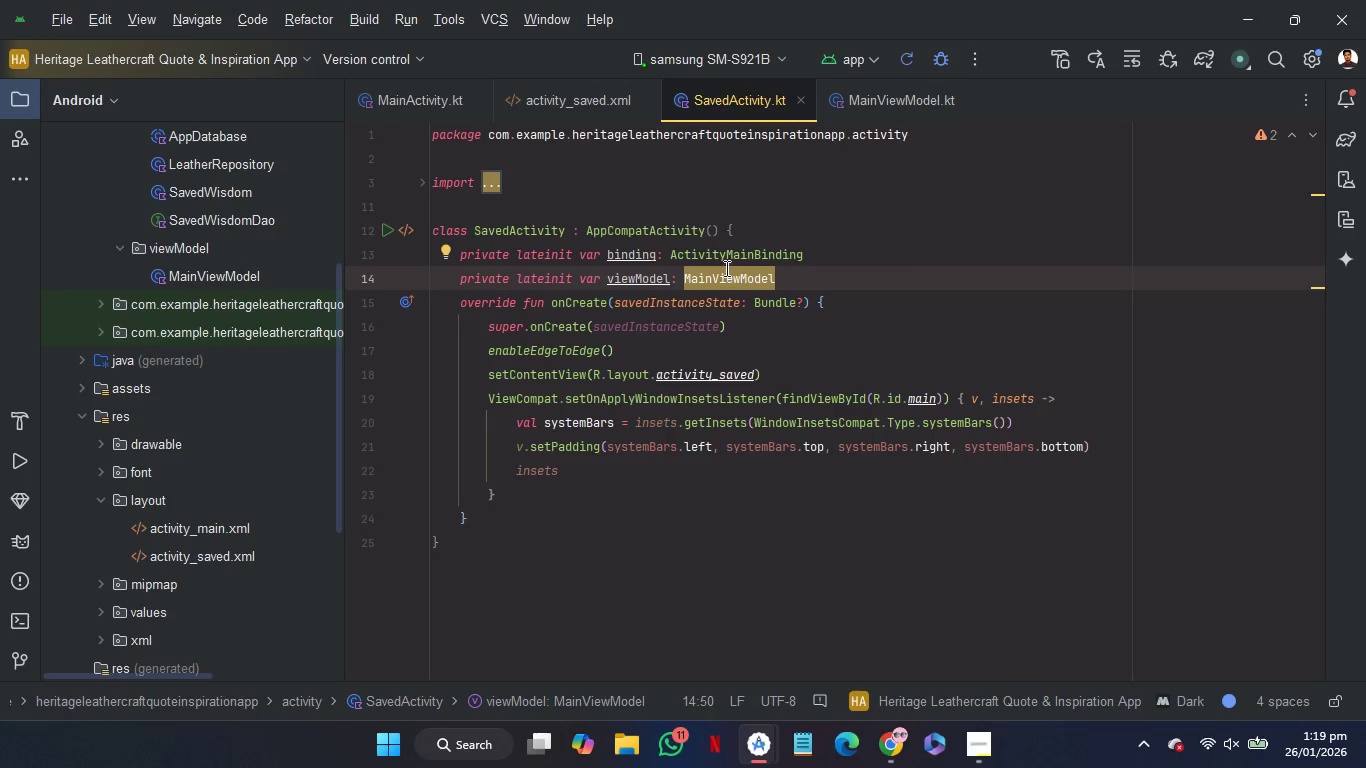 
left_click_drag(start_coordinate=[725, 262], to_coordinate=[752, 262])
 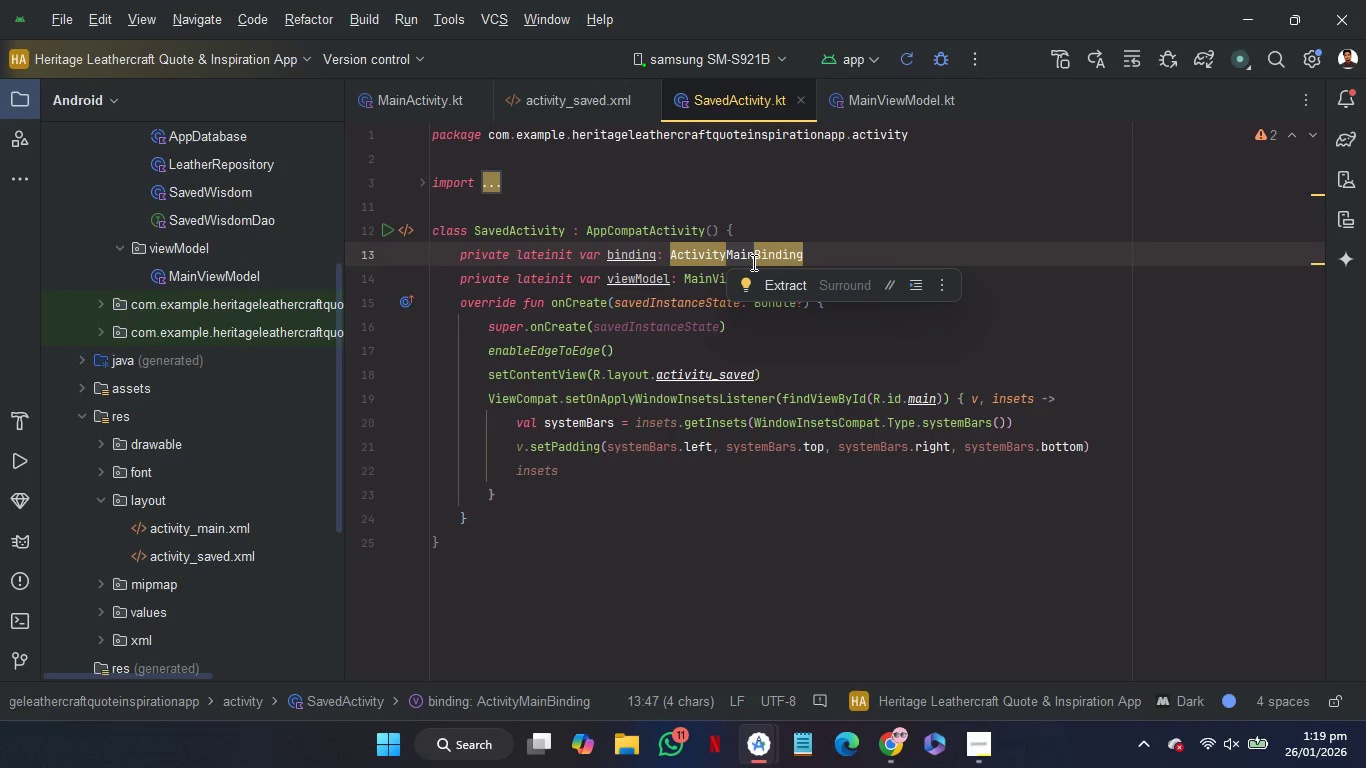 
type(Saved)
 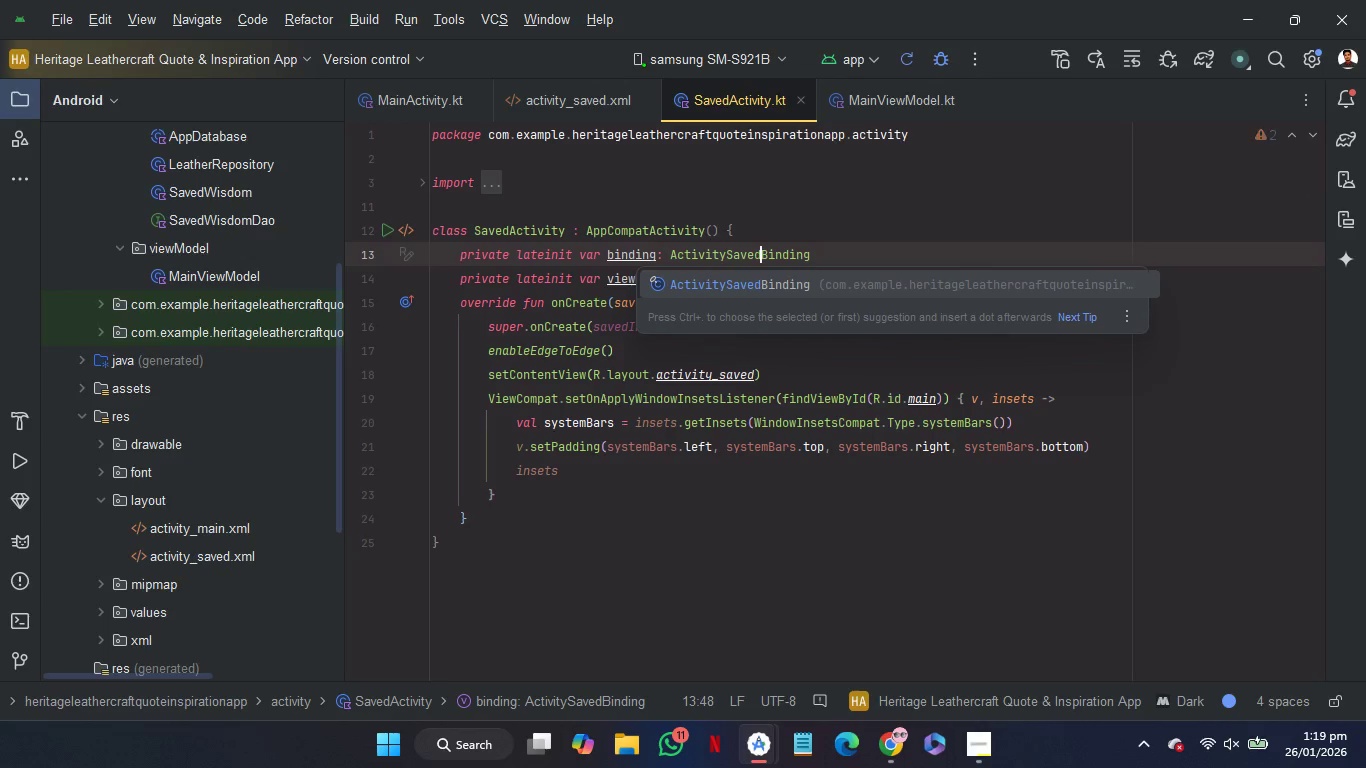 
key(ArrowRight)
 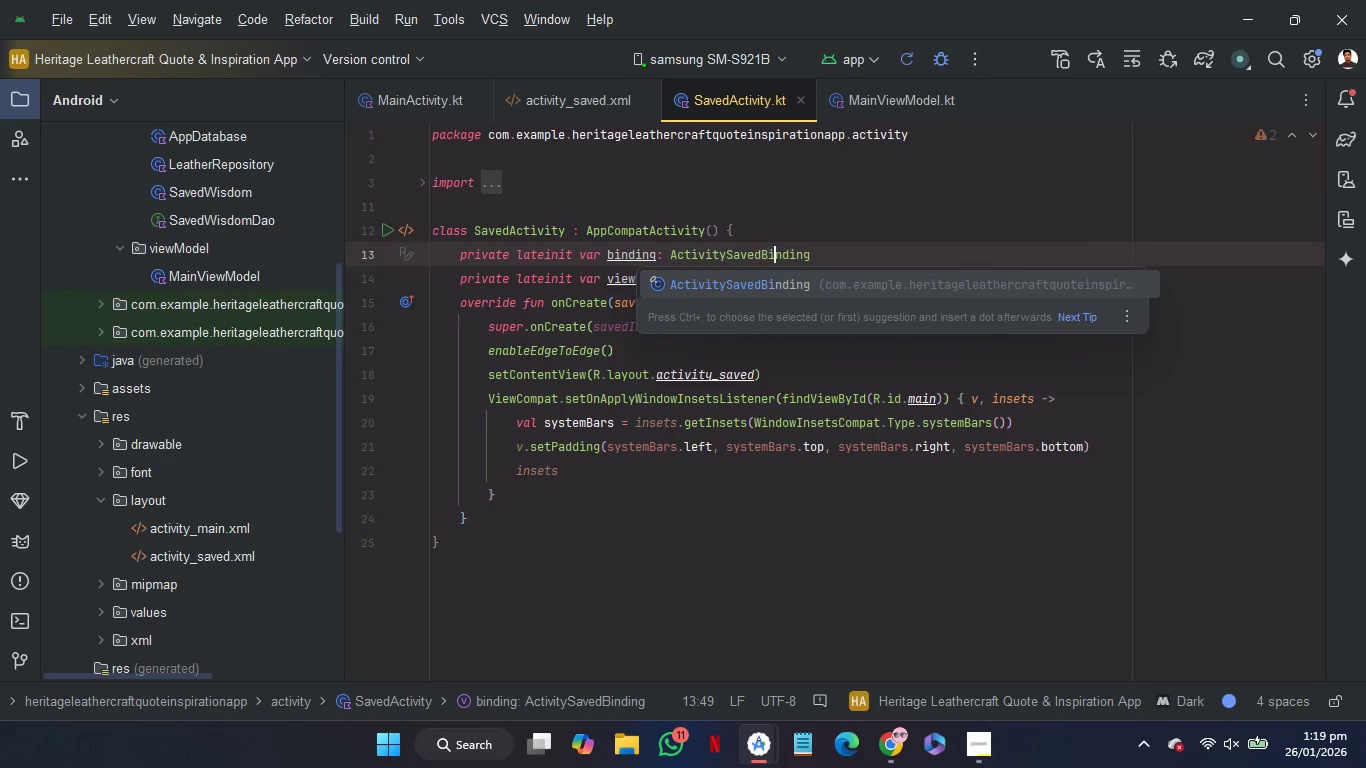 
hold_key(key=ArrowRight, duration=0.73)
 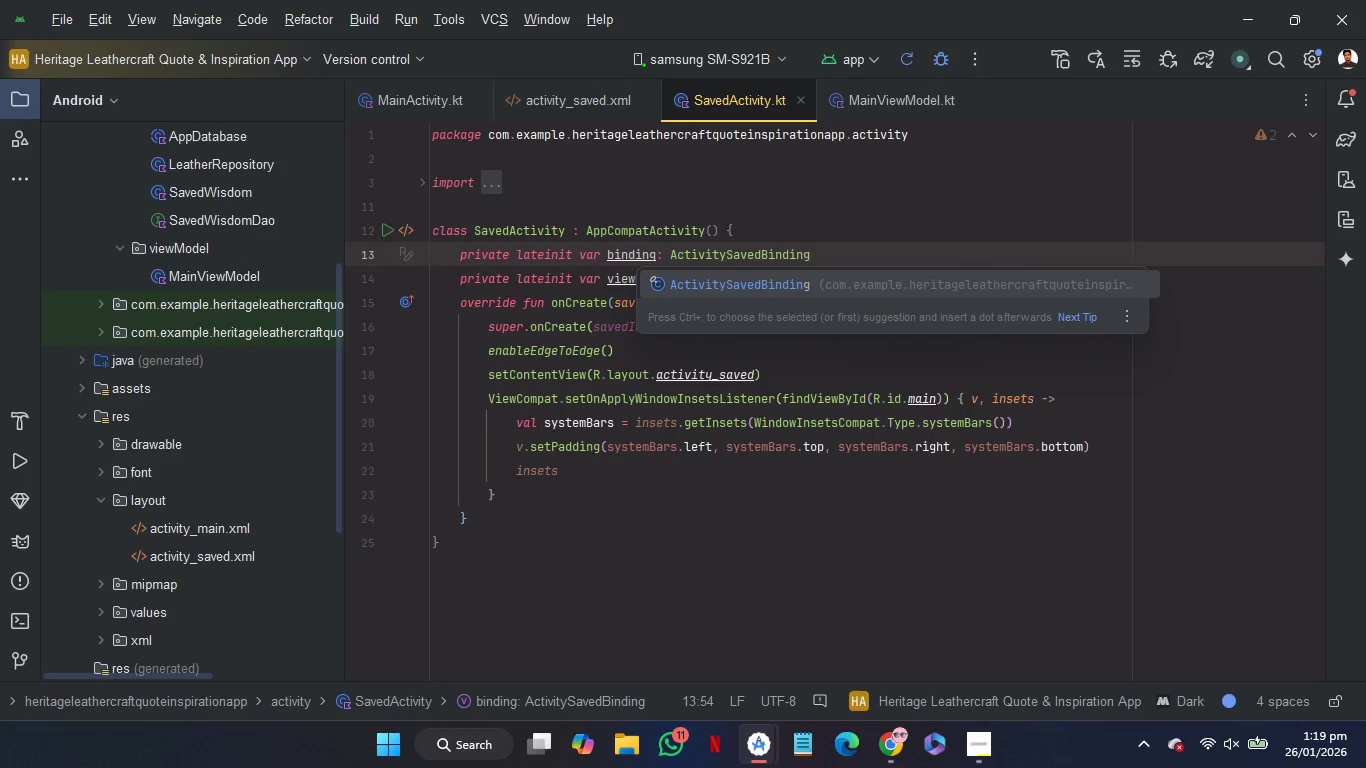 
key(ArrowRight)
 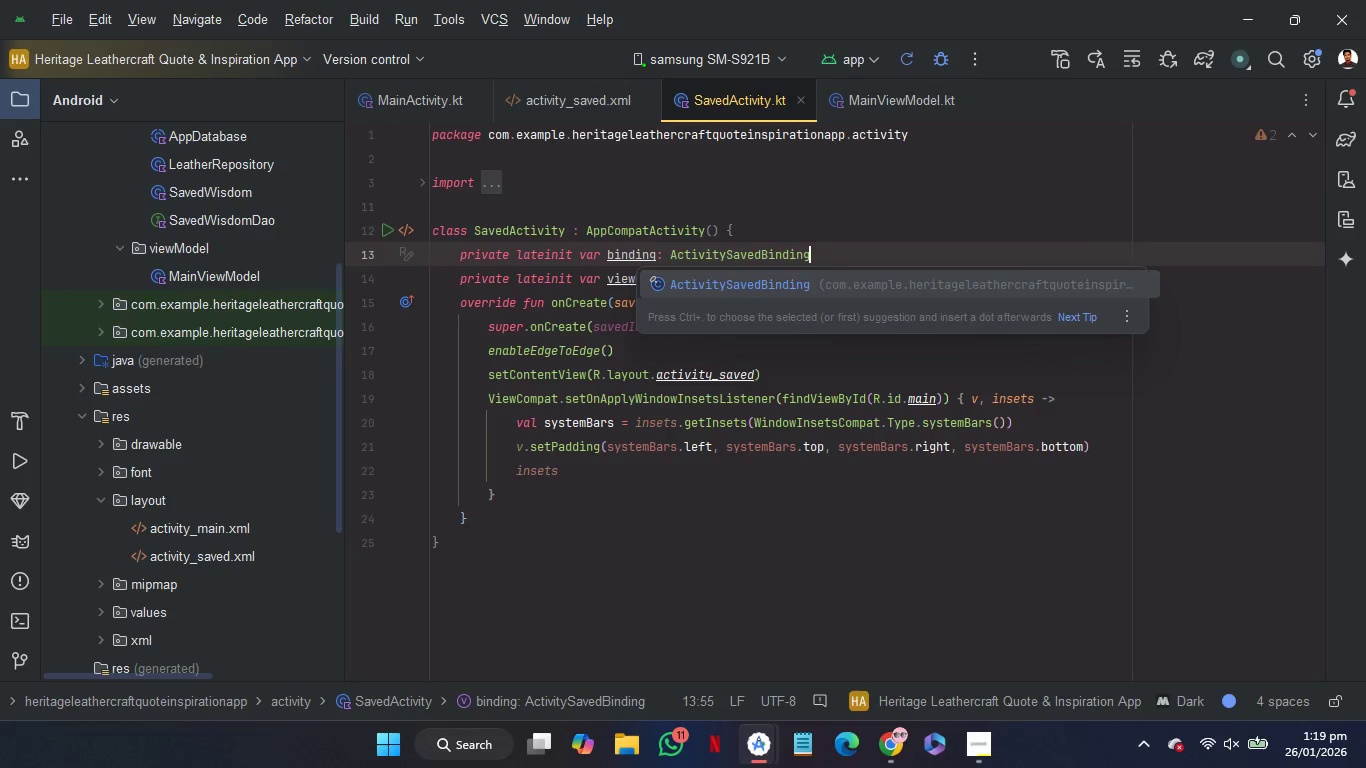 
key(Enter)
 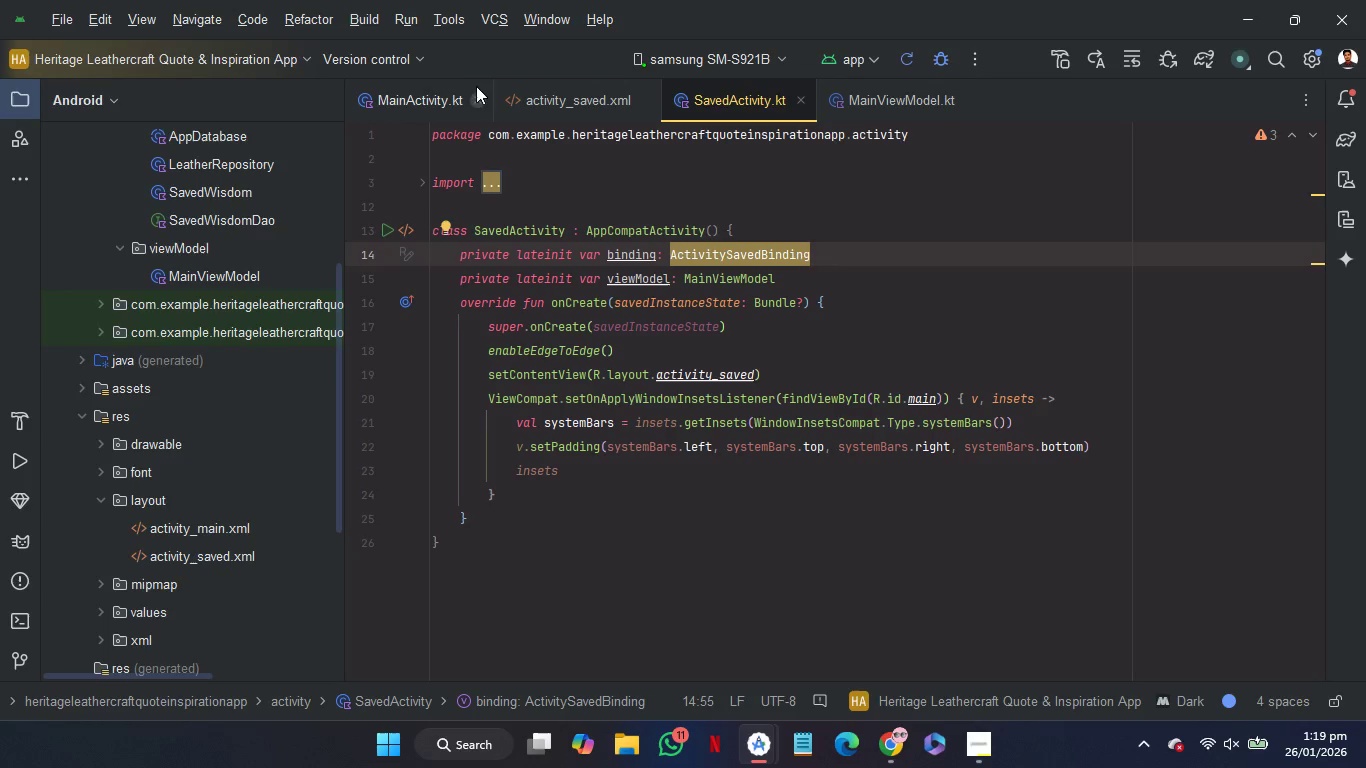 
left_click([445, 87])
 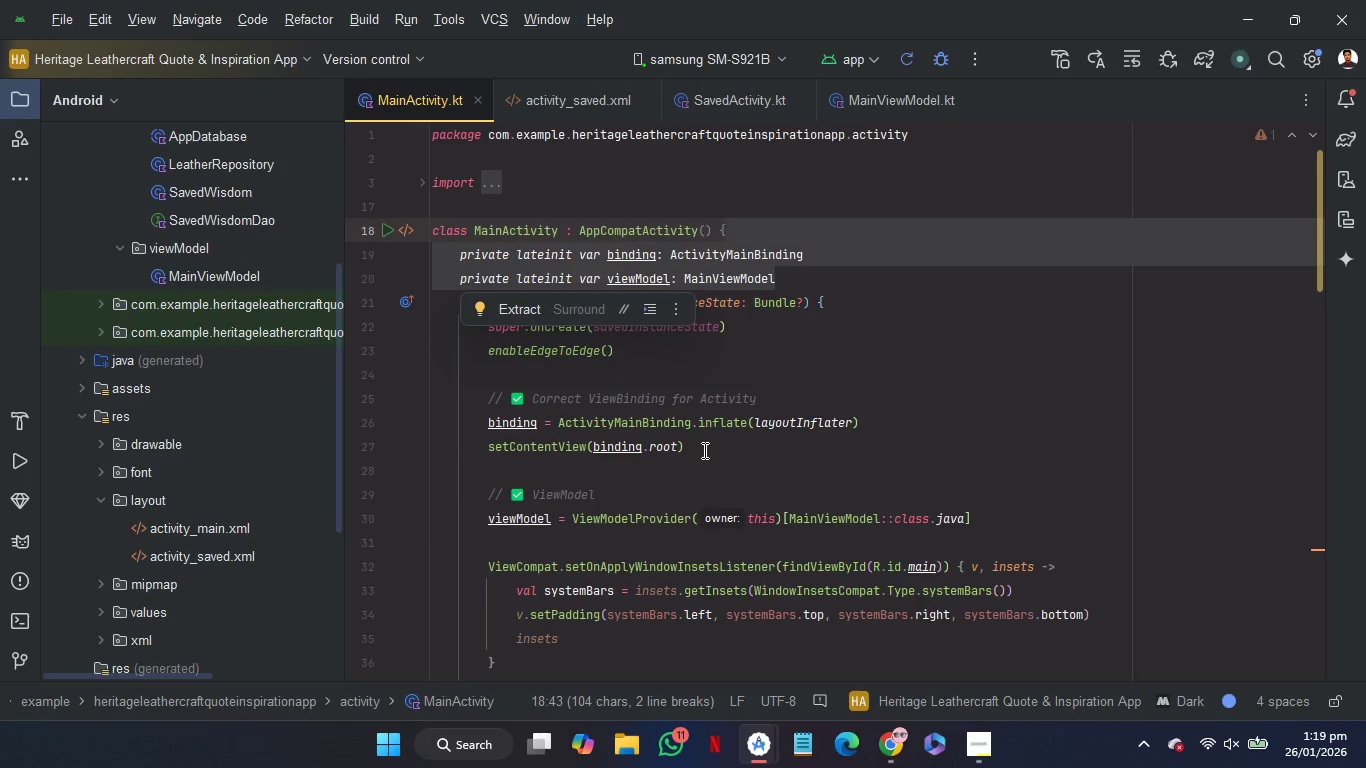 
left_click_drag(start_coordinate=[703, 450], to_coordinate=[716, 356])
 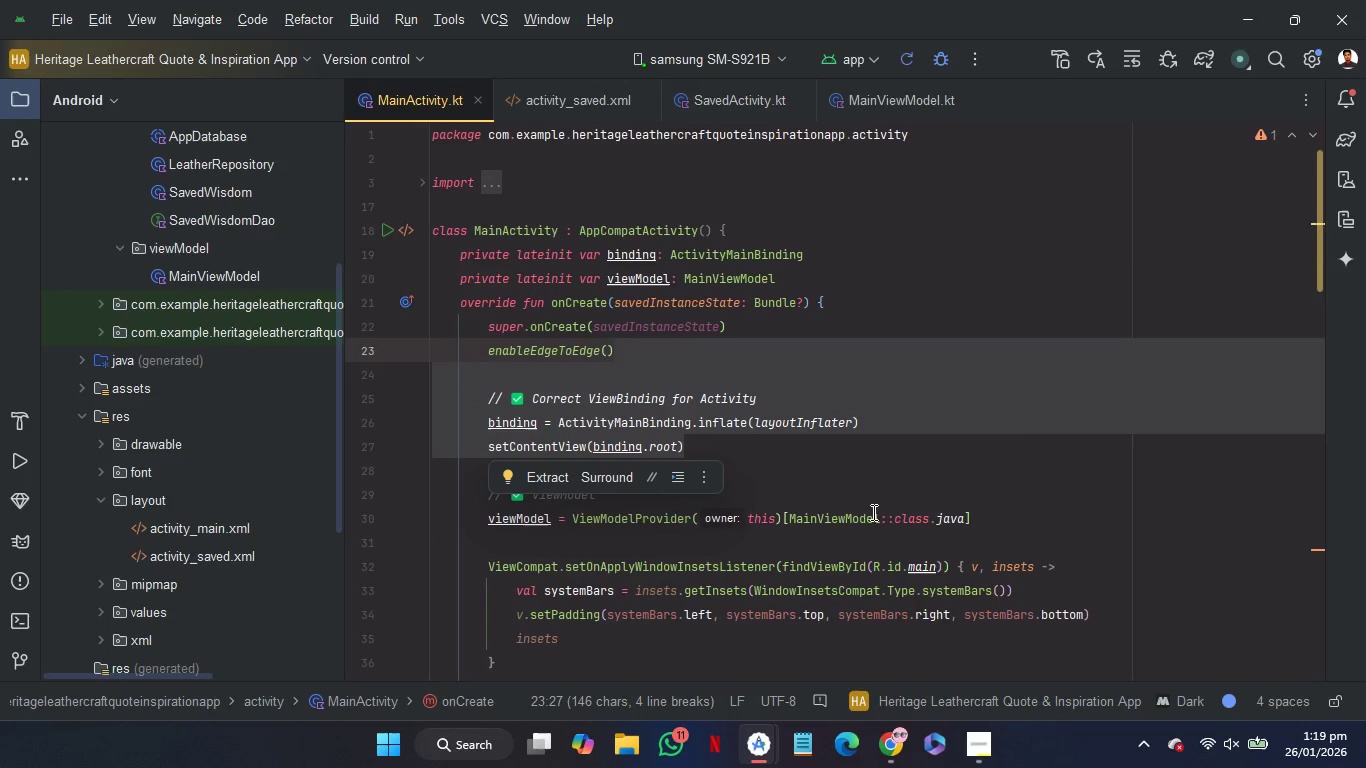 
left_click_drag(start_coordinate=[990, 509], to_coordinate=[978, 344])
 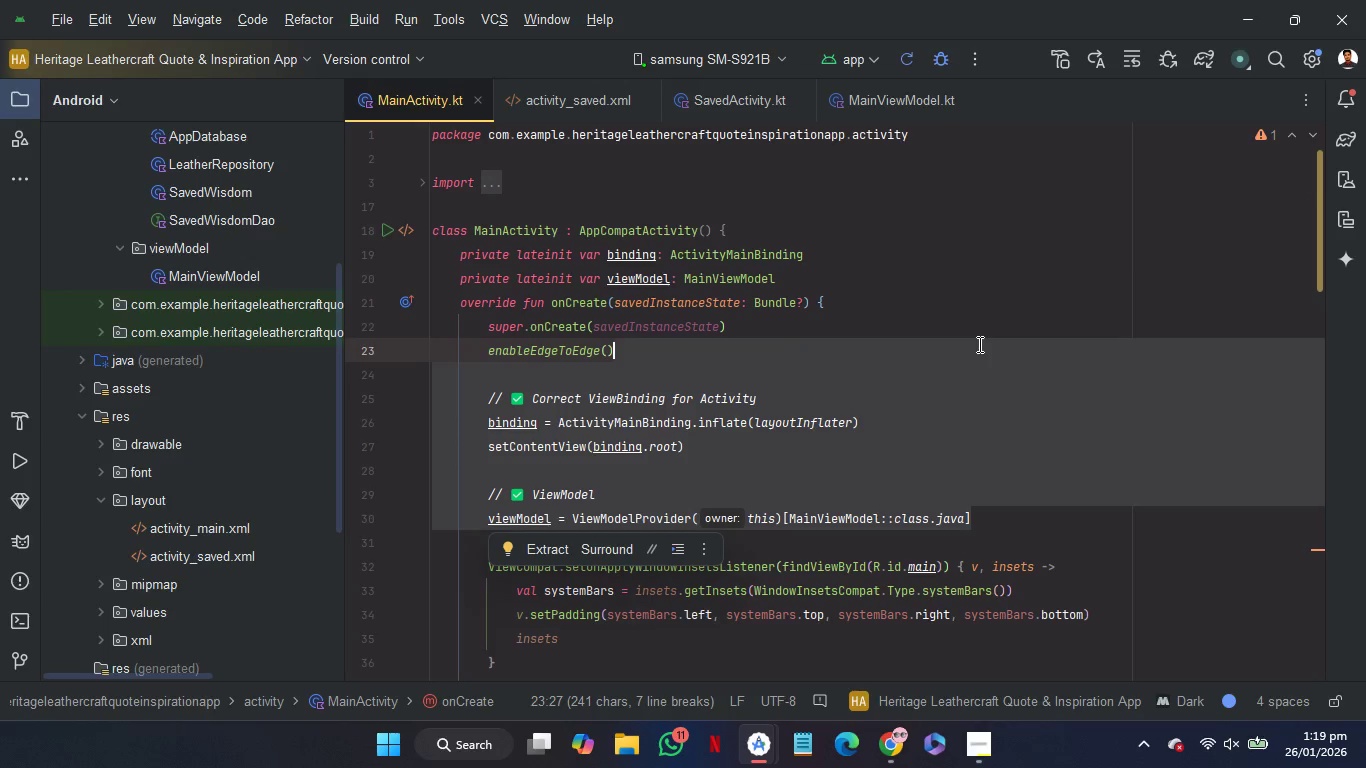 
key(Control+C)
 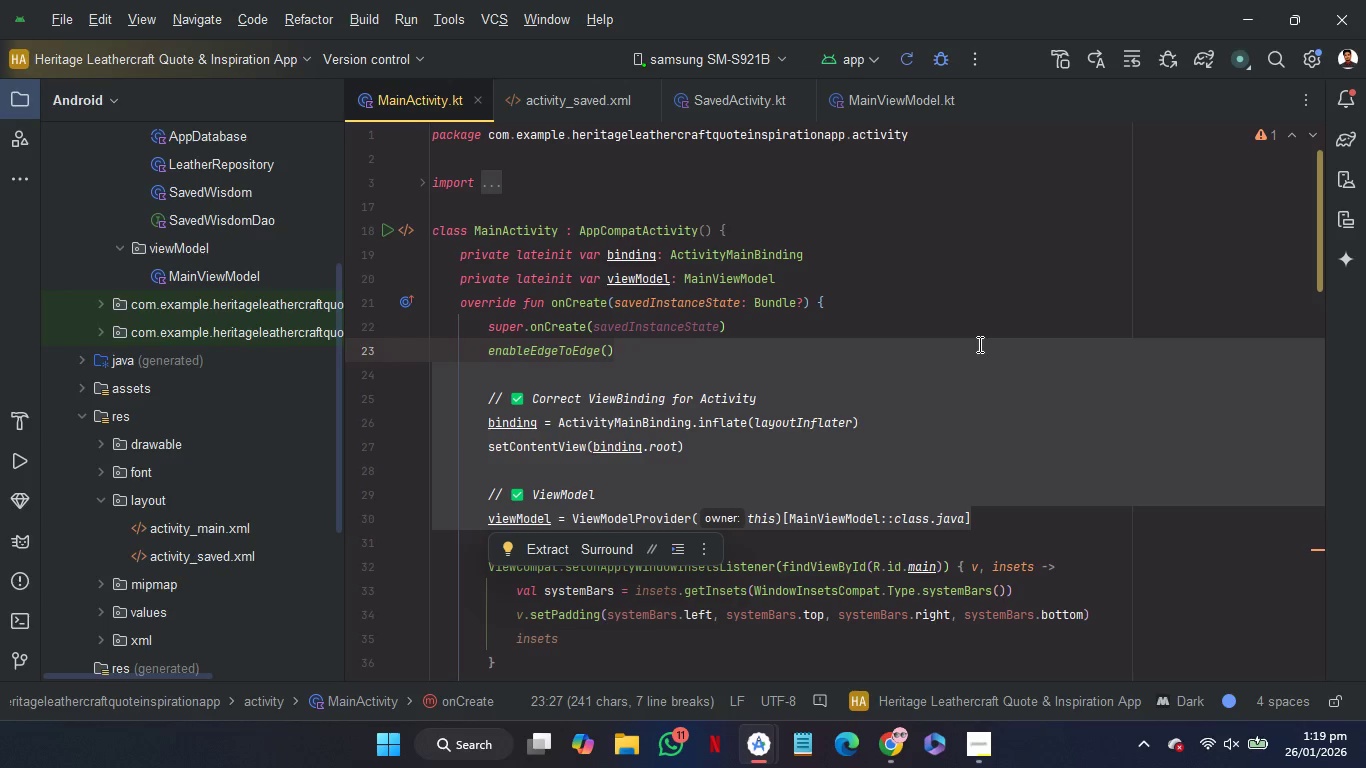 
key(Control+C)
 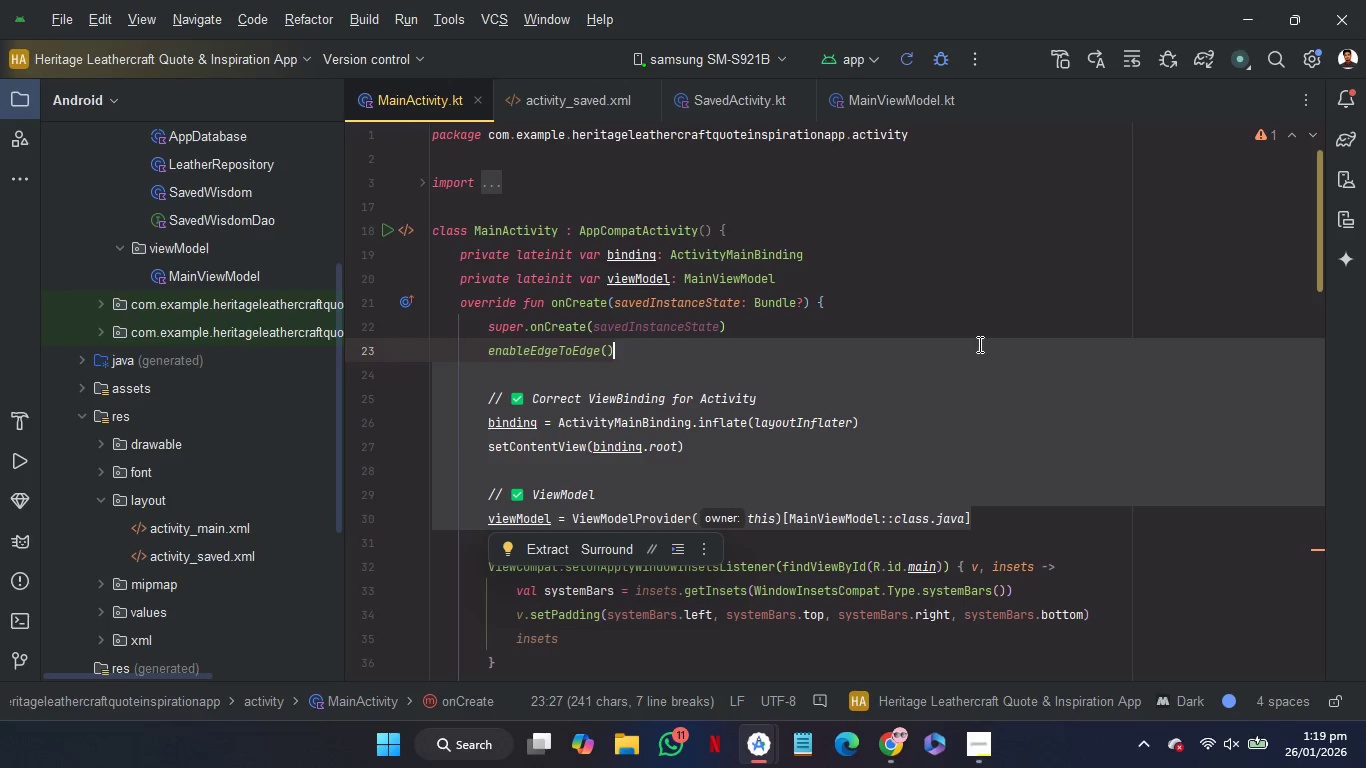 
key(Control+C)
 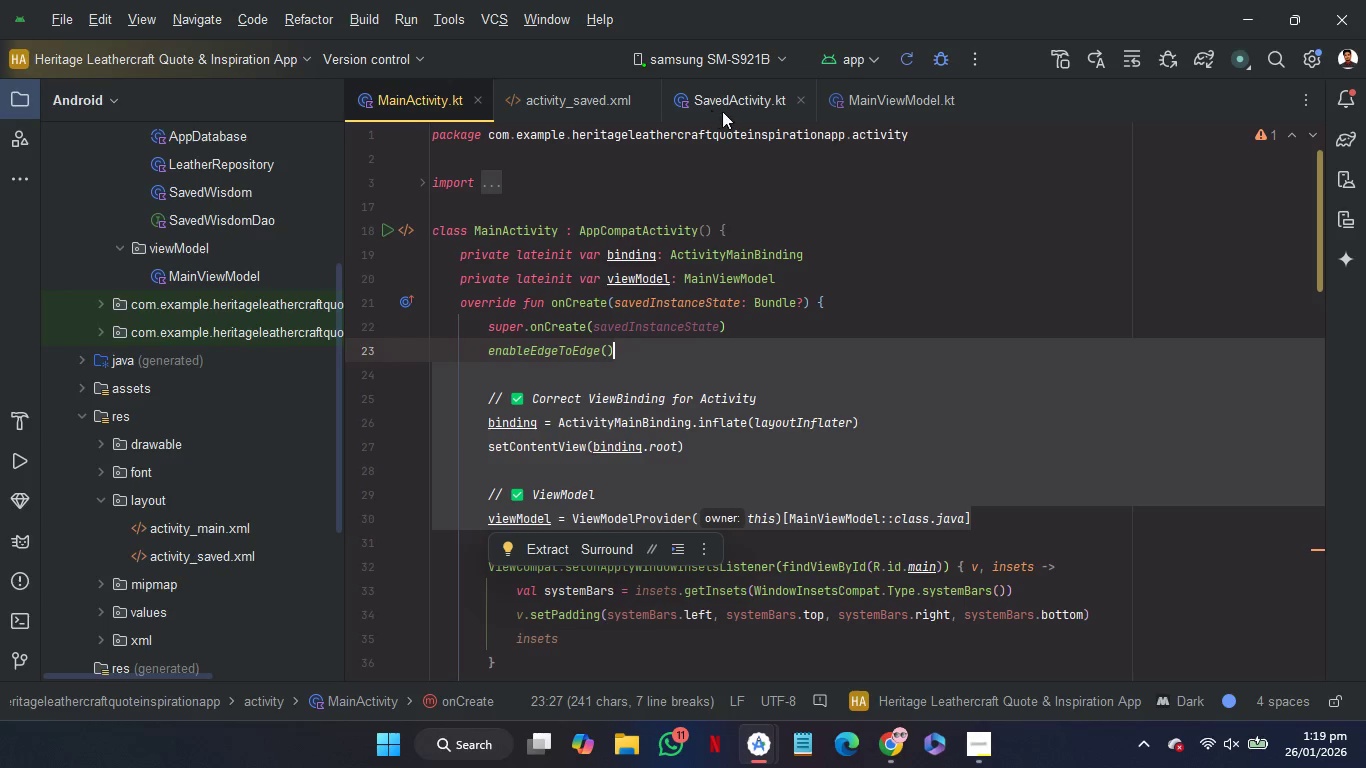 
left_click([726, 110])
 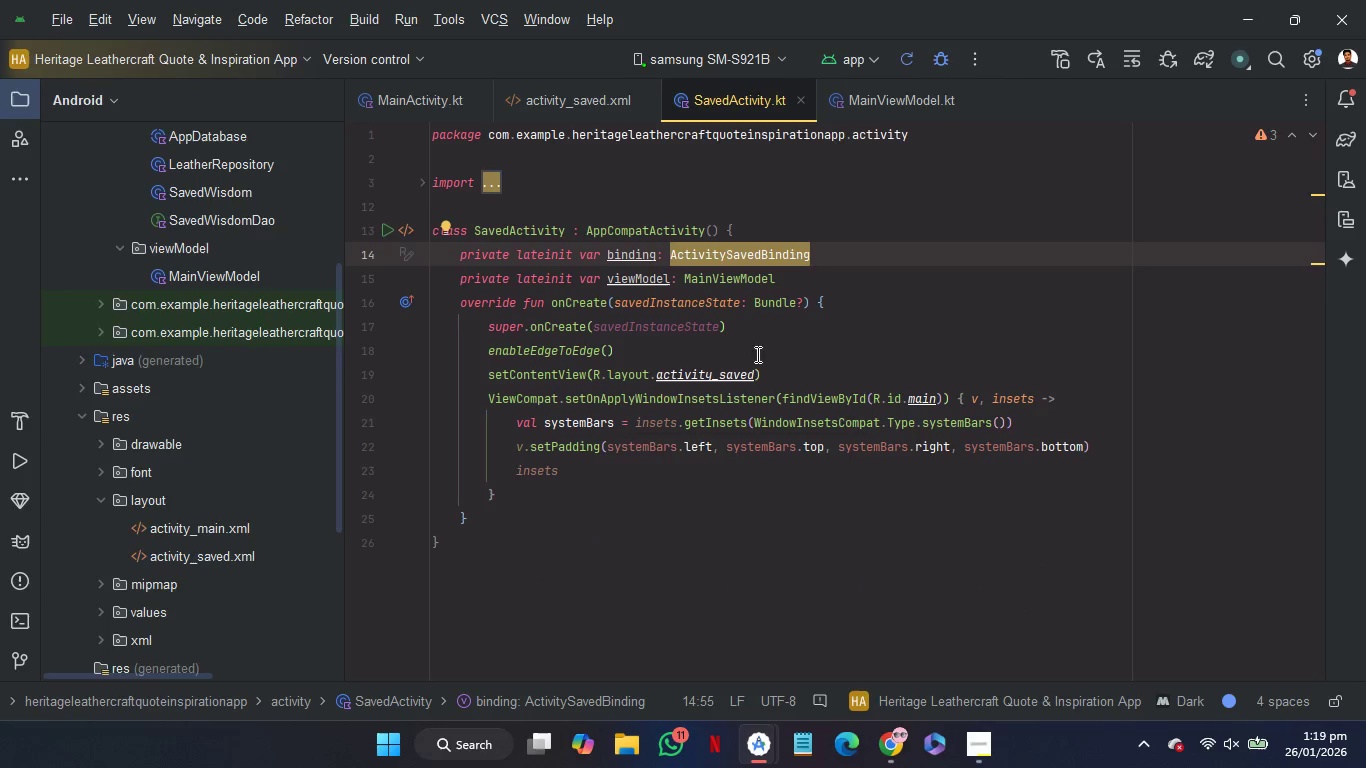 
left_click_drag(start_coordinate=[781, 370], to_coordinate=[780, 358])
 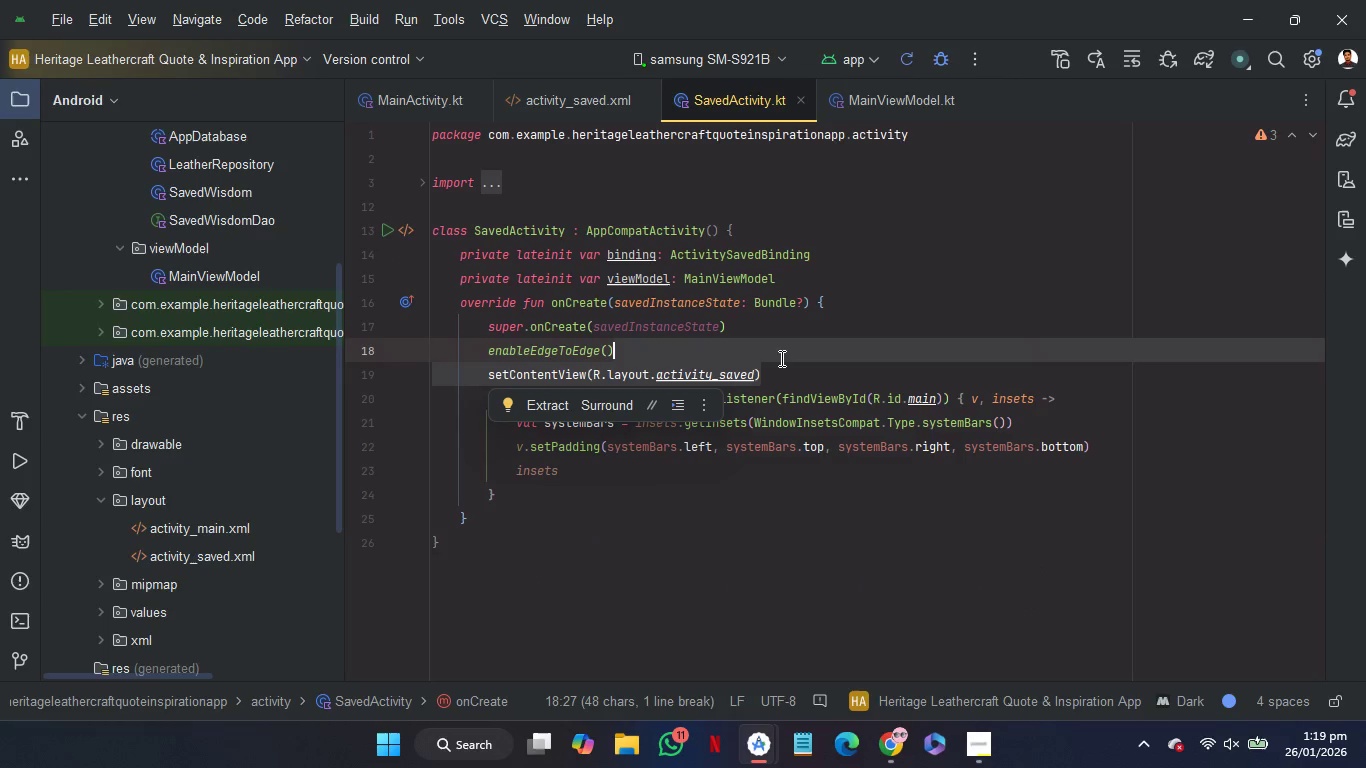 
key(Control+V)
 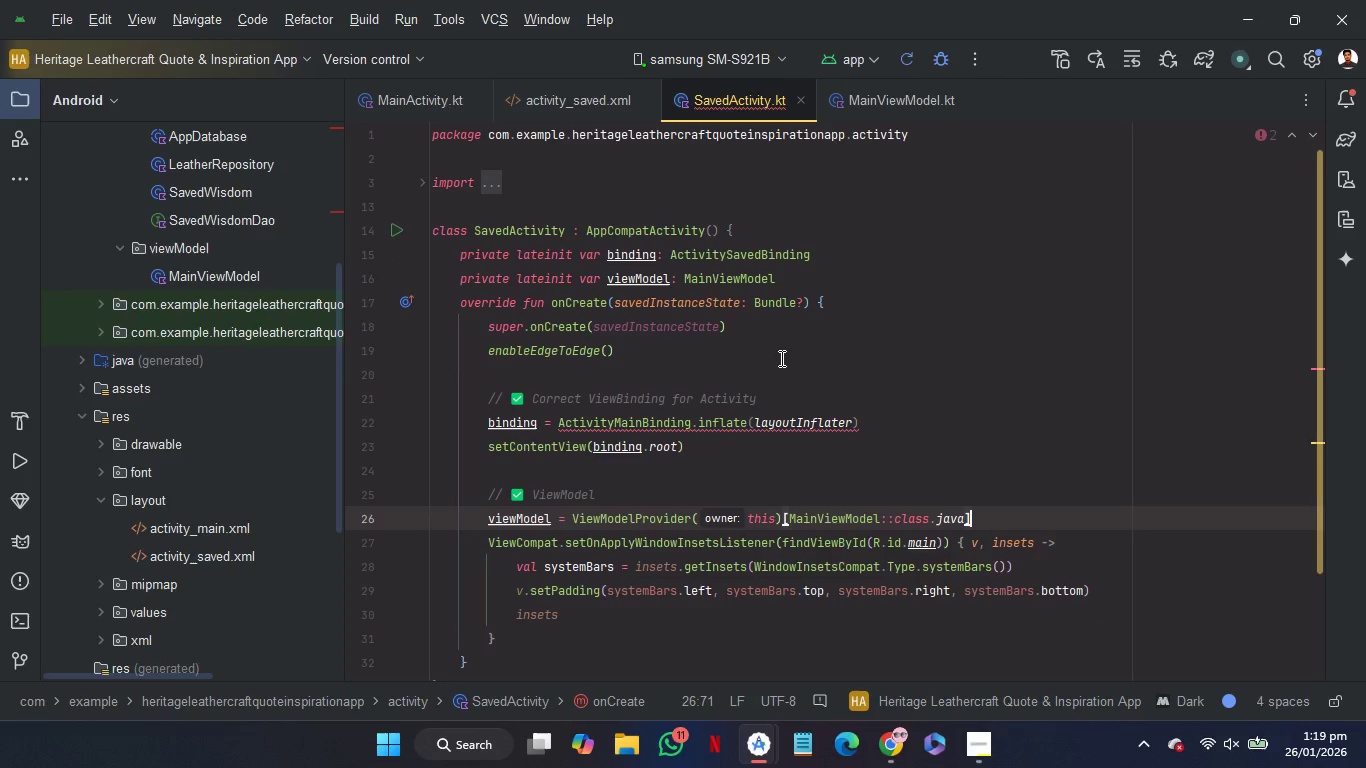 
key(Enter)
 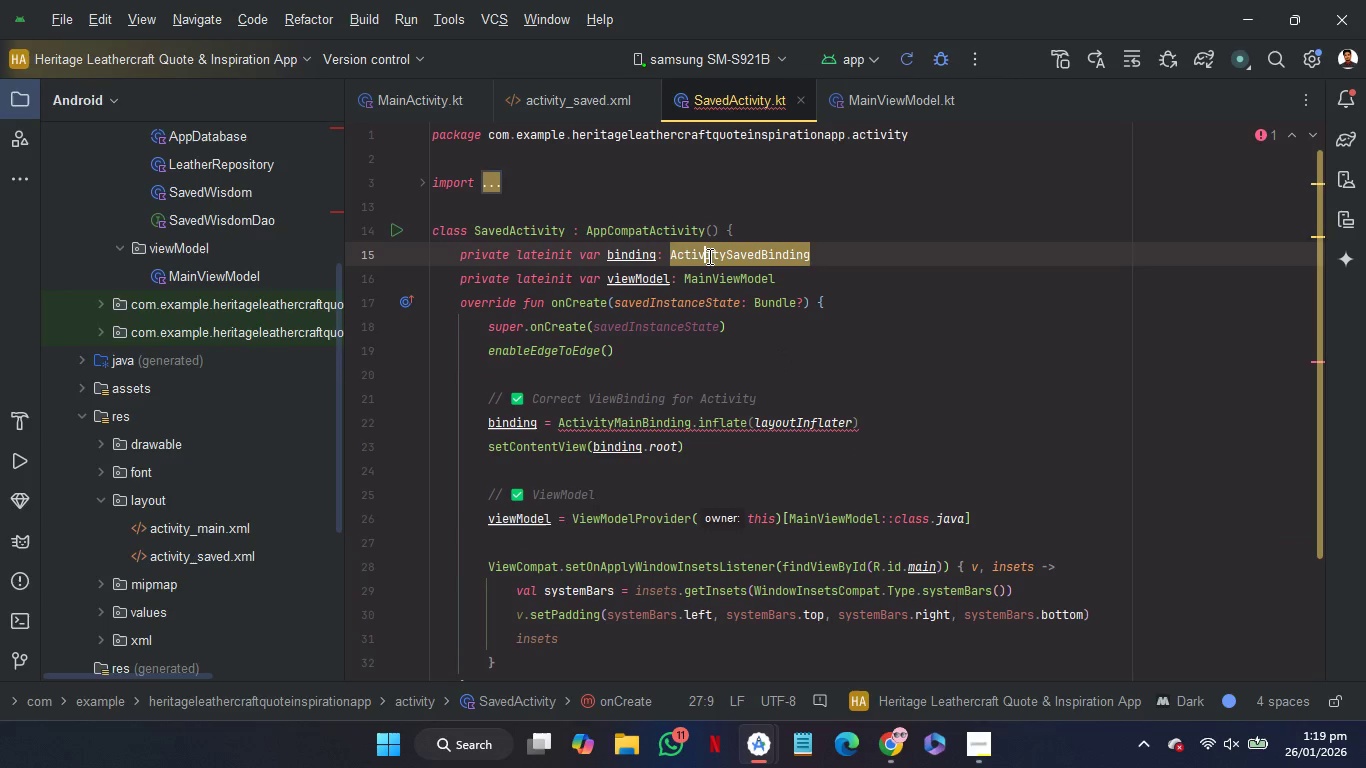 
double_click([708, 256])
 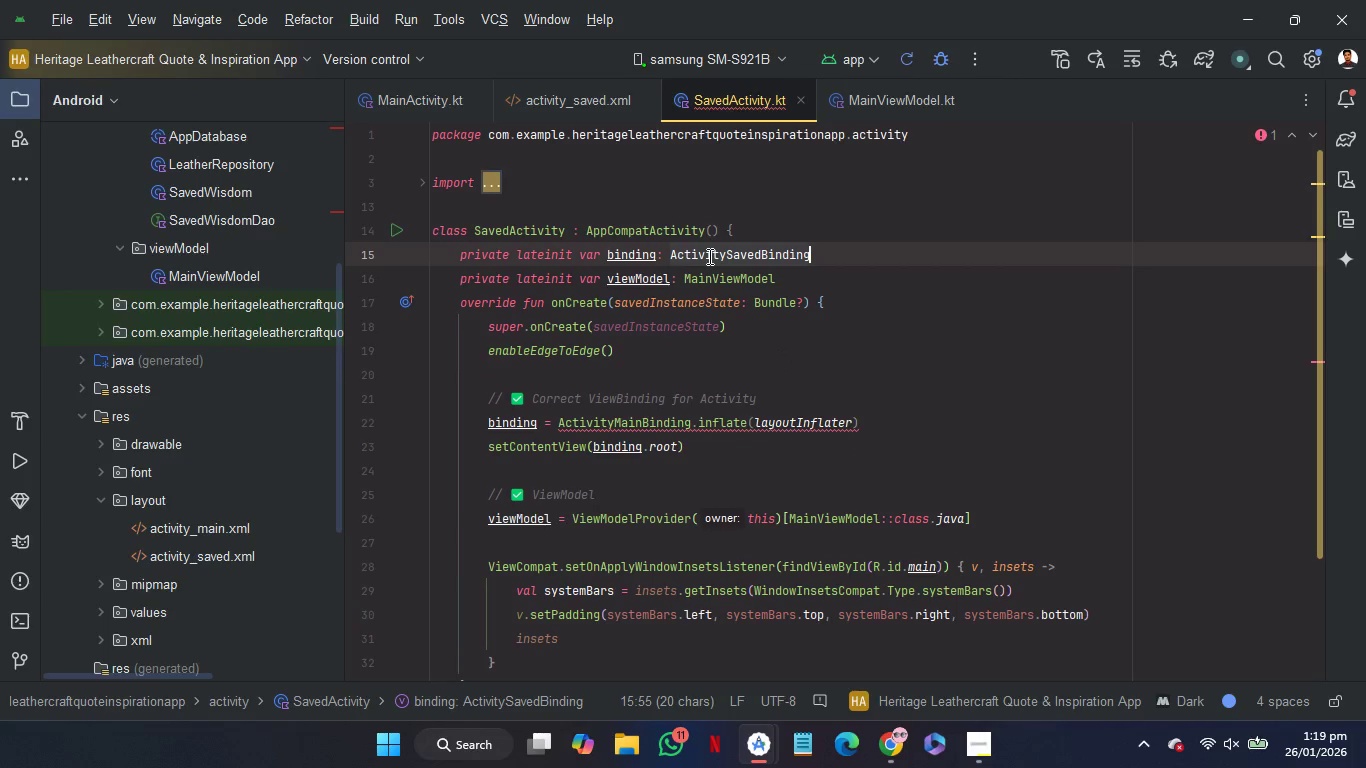 
key(Control+C)
 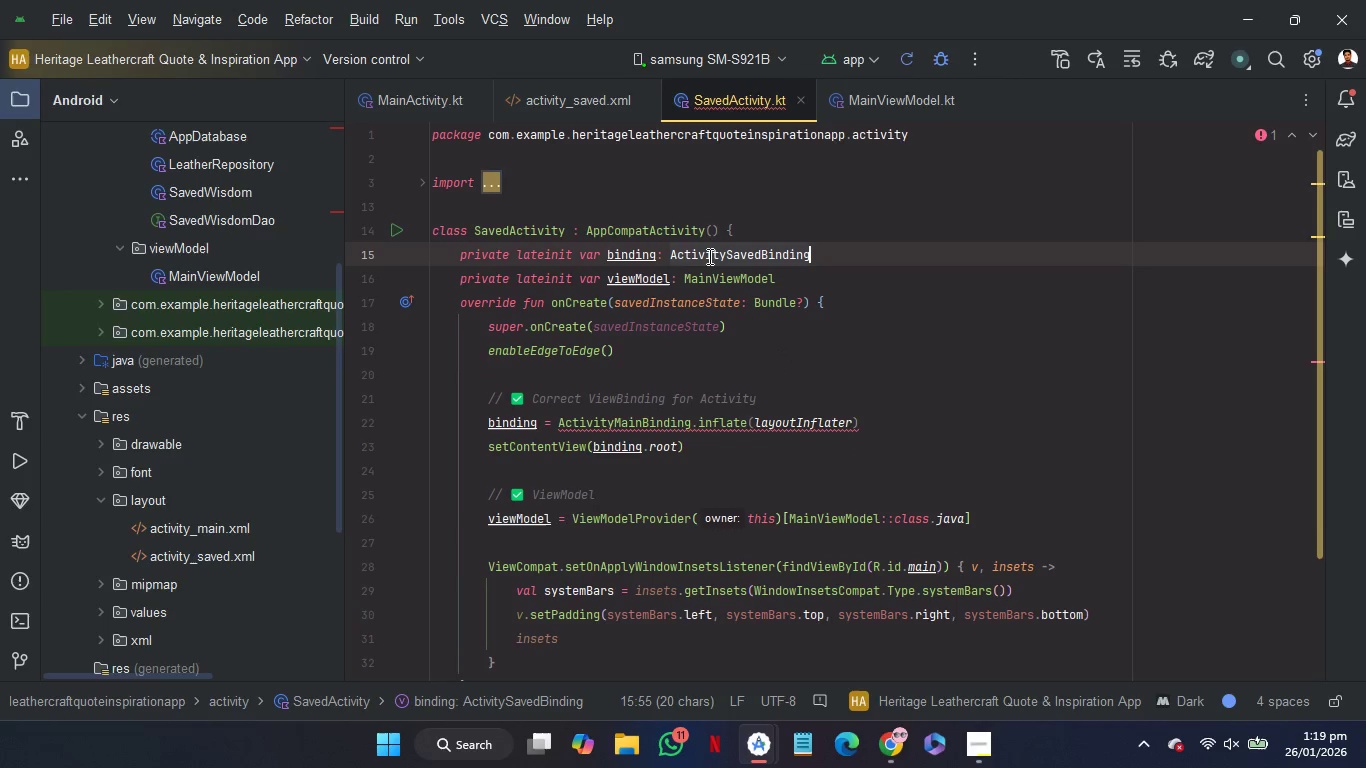 
key(Control+C)
 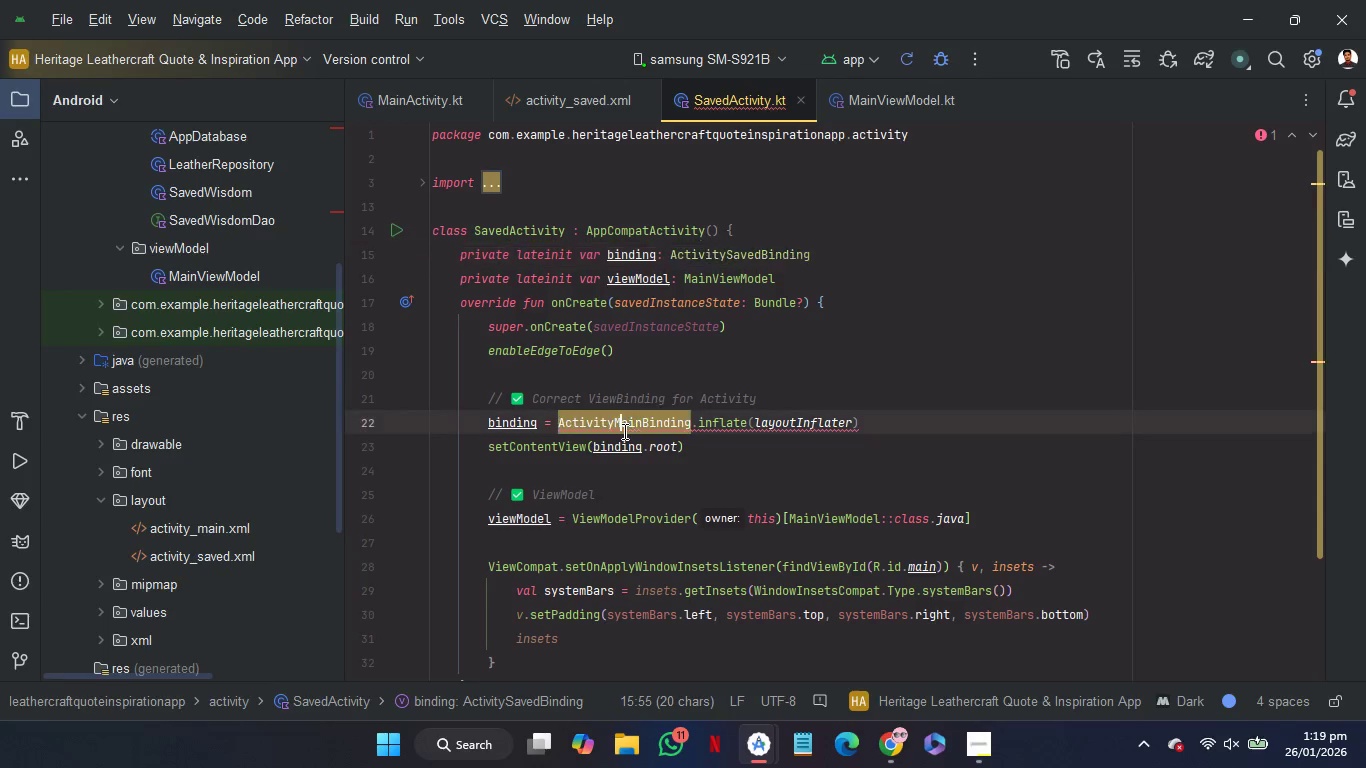 
double_click([623, 431])
 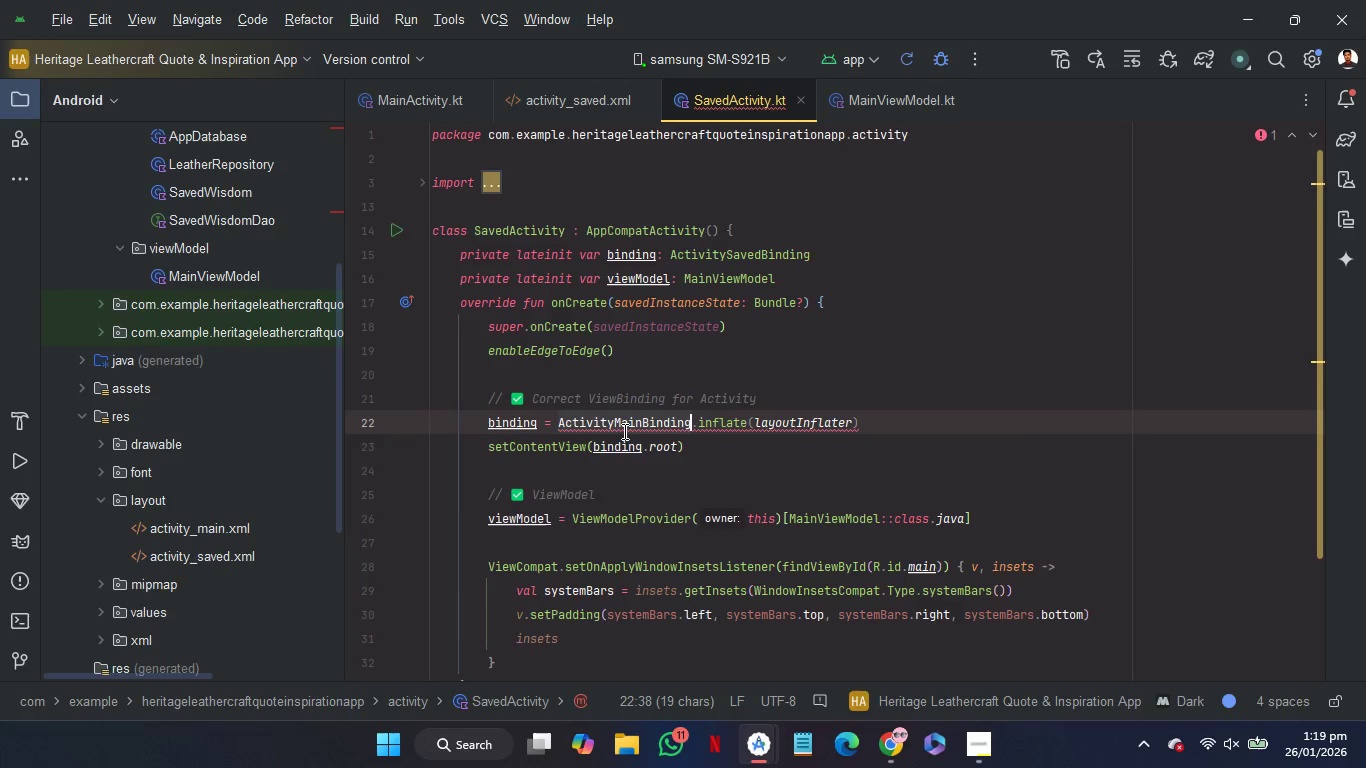 
key(Control+V)
 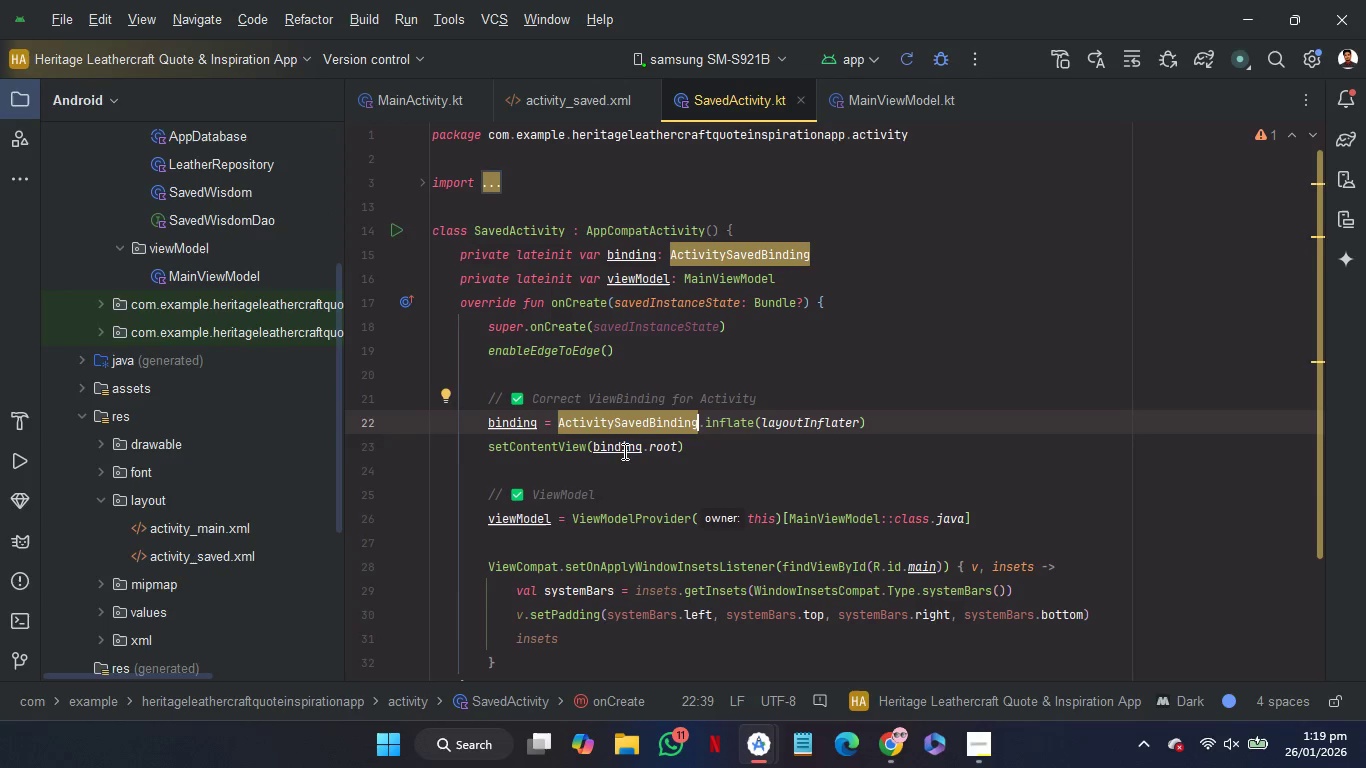 
left_click([626, 470])
 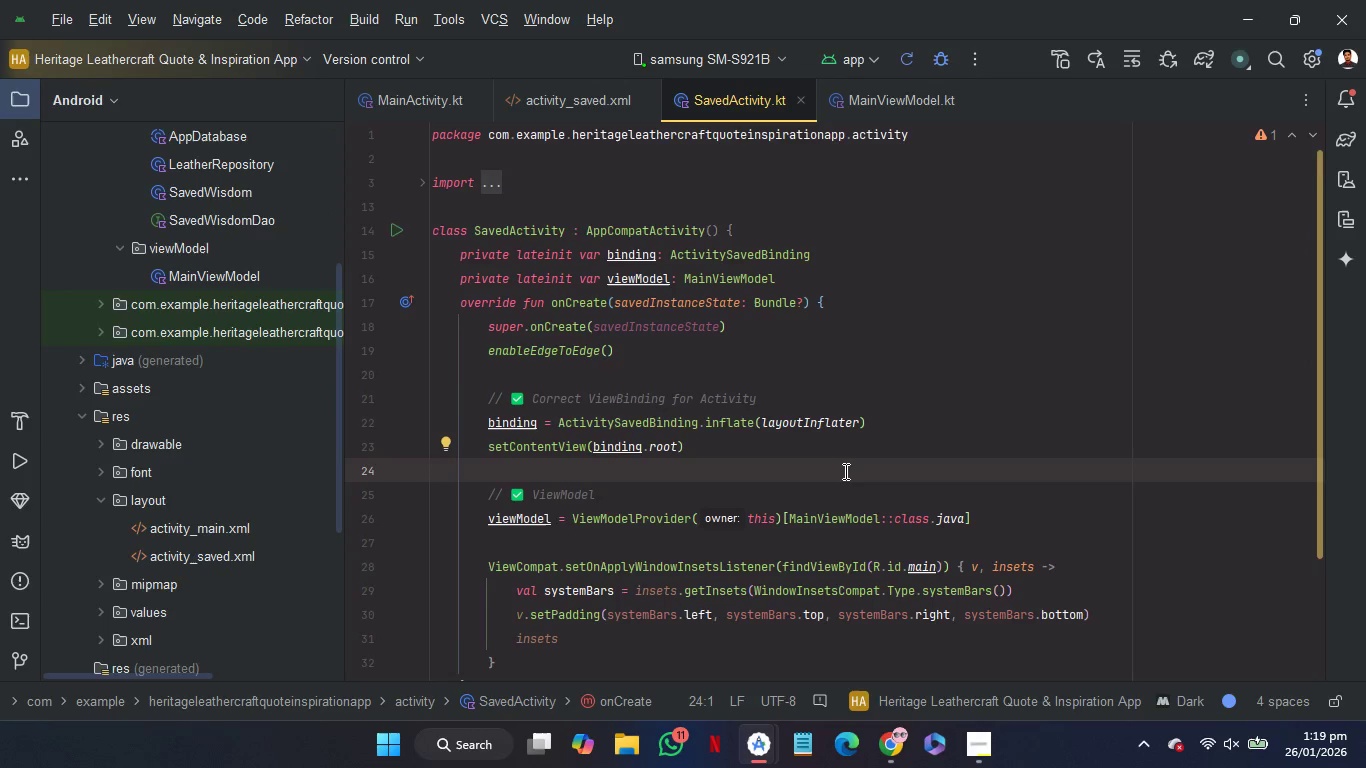 
scroll: coordinate [844, 471], scroll_direction: down, amount: 1.0
 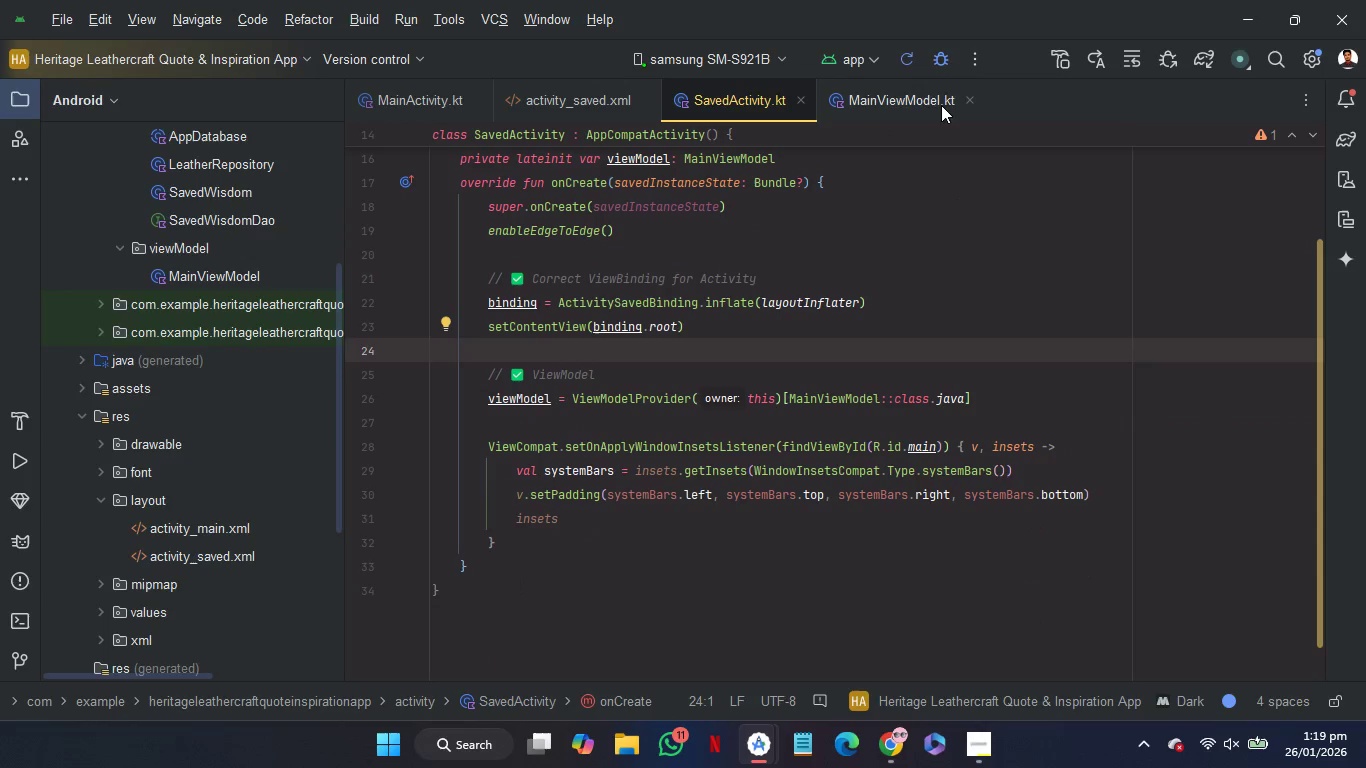 
left_click([907, 63])
 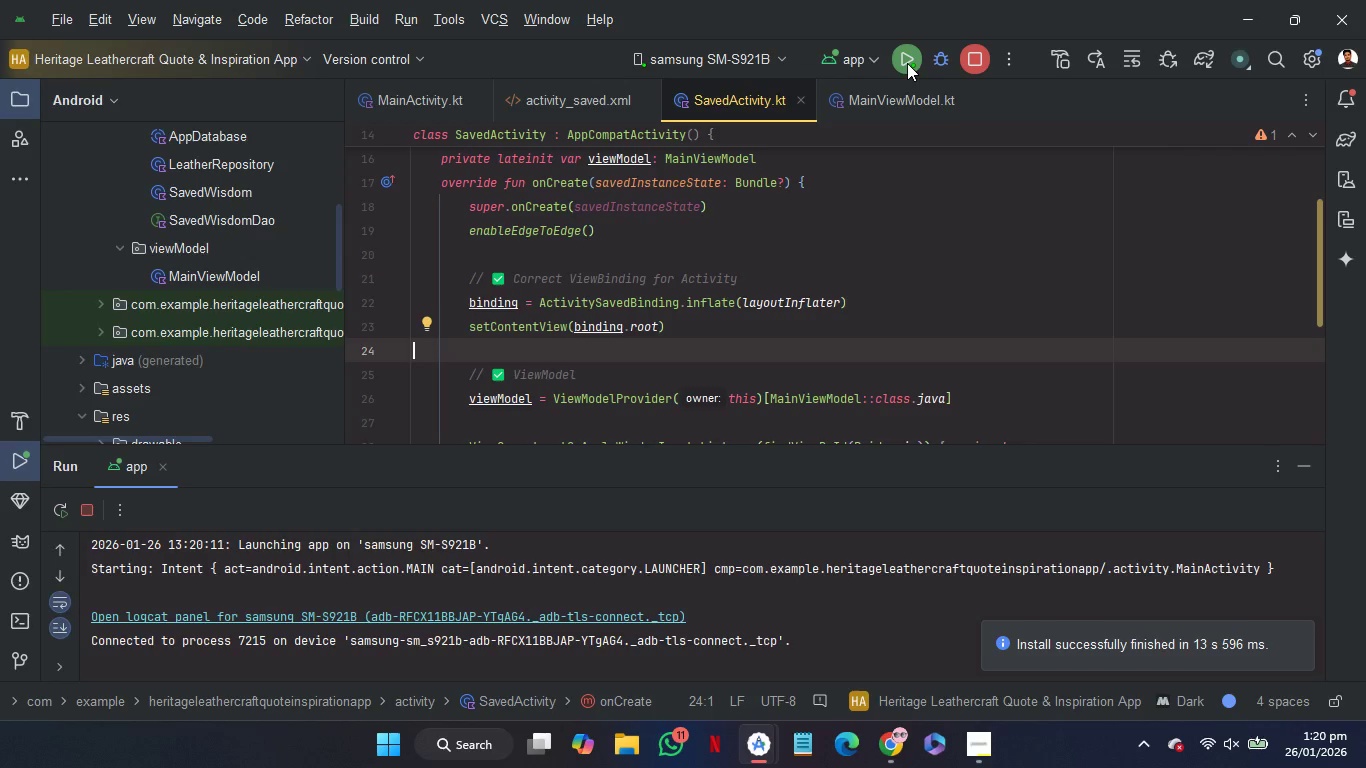 
wait(48.94)
 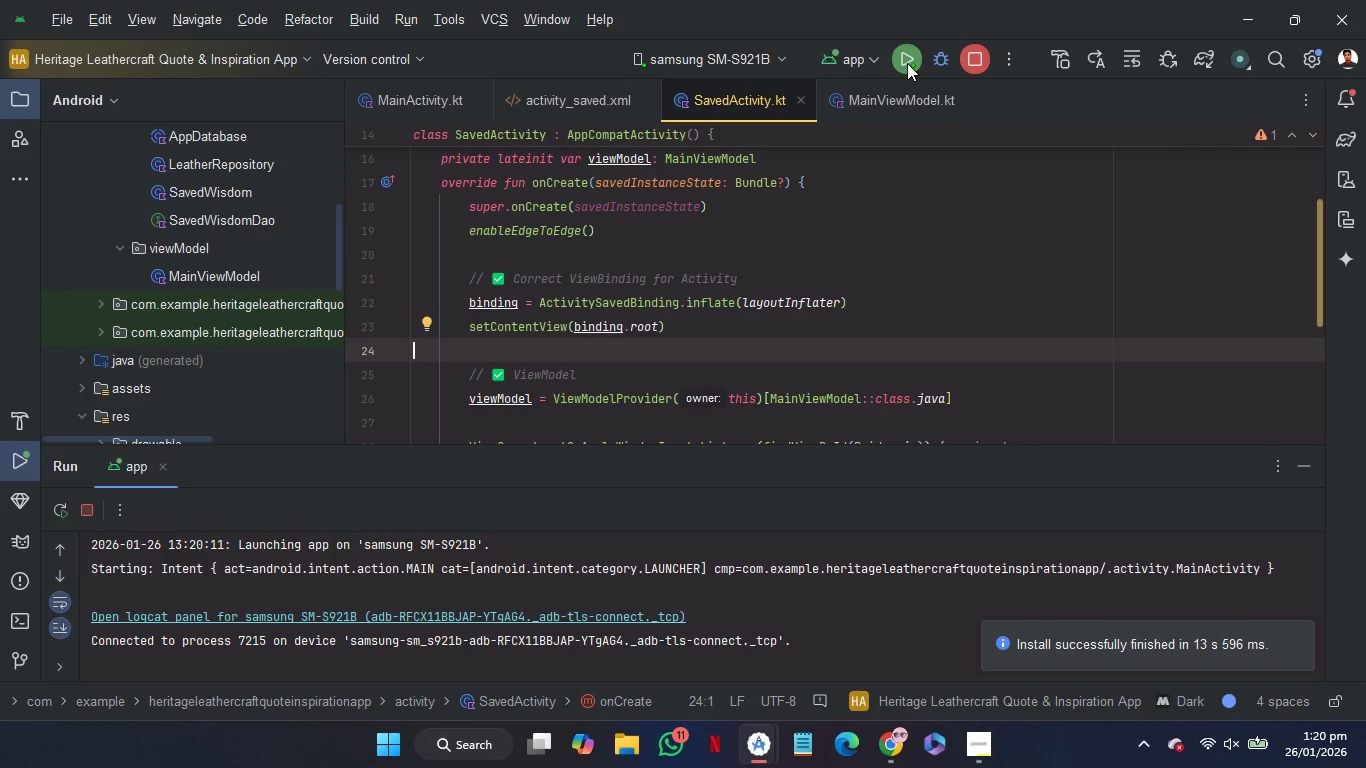 
left_click([631, 612])
 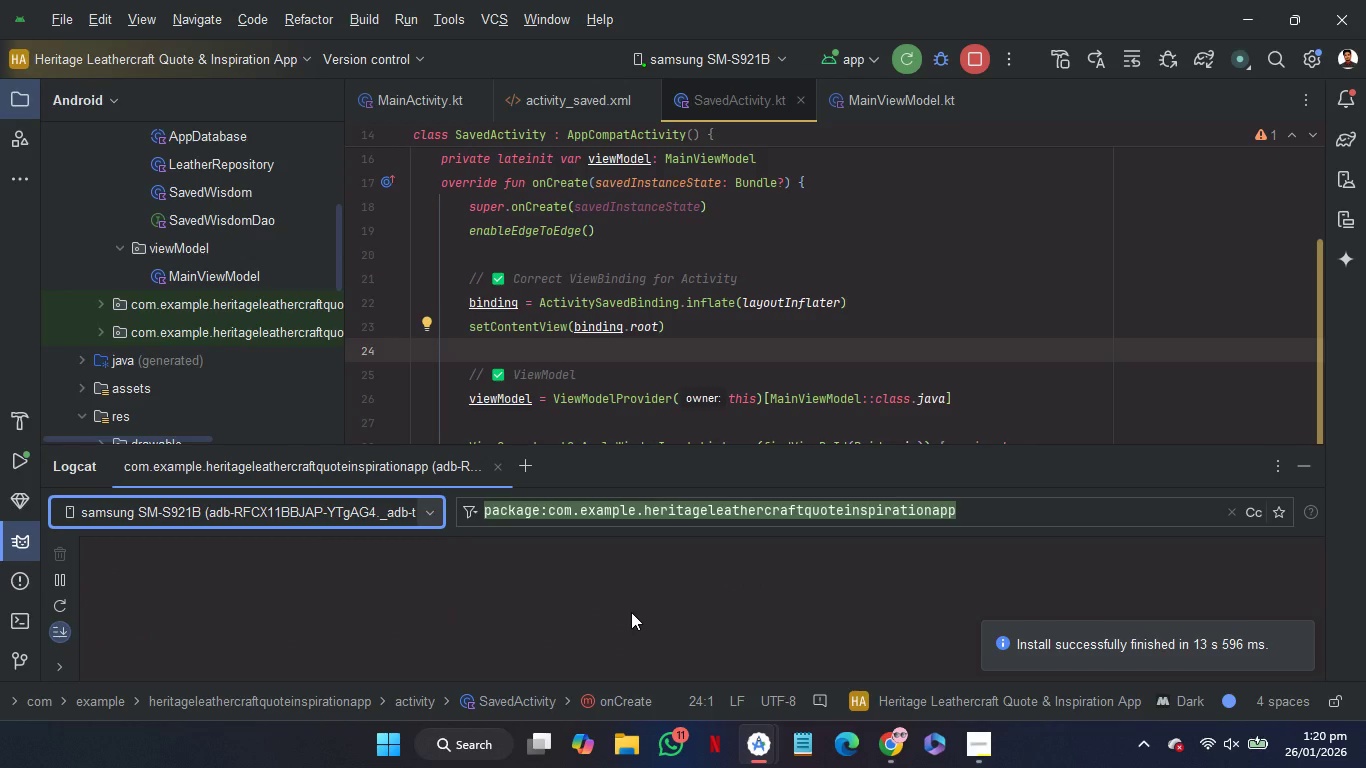 
wait(11.27)
 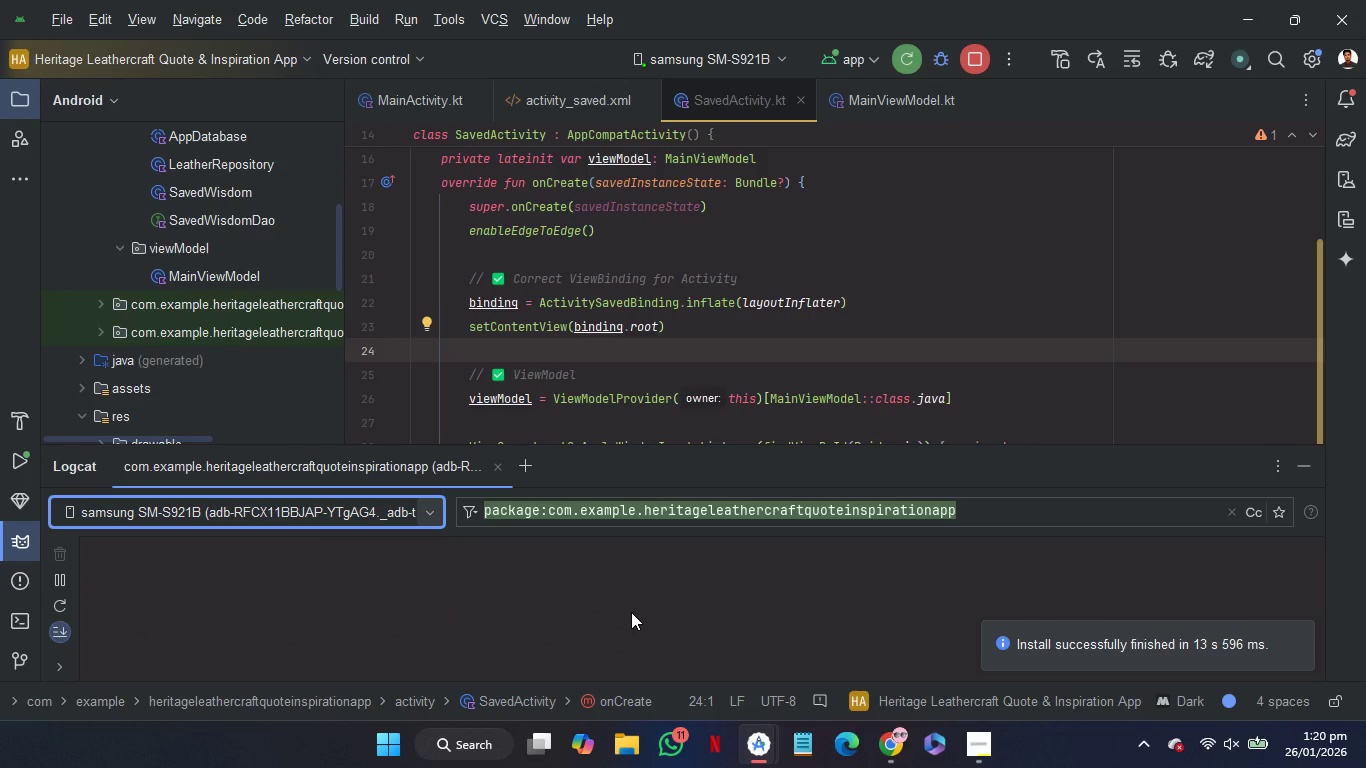 
left_click([1303, 454])
 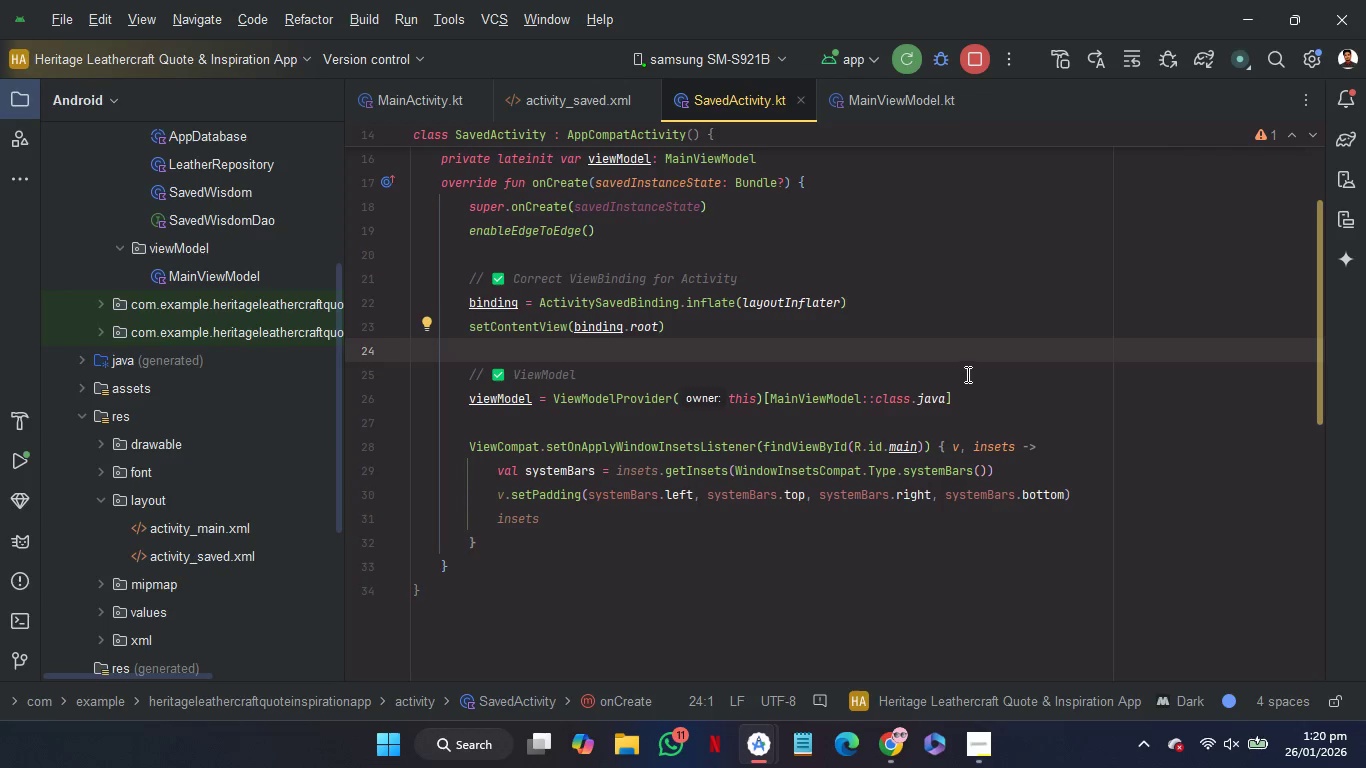 
wait(6.39)
 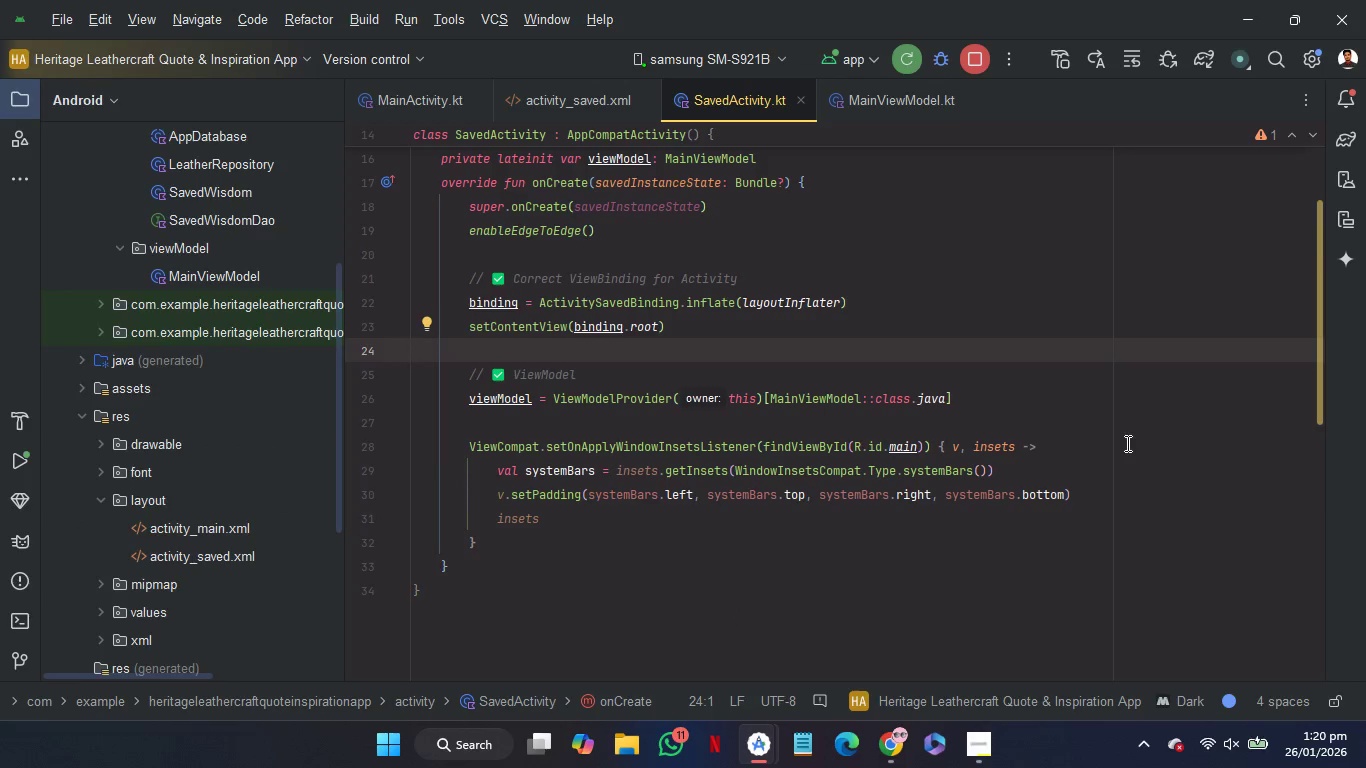 
left_click([958, 419])
 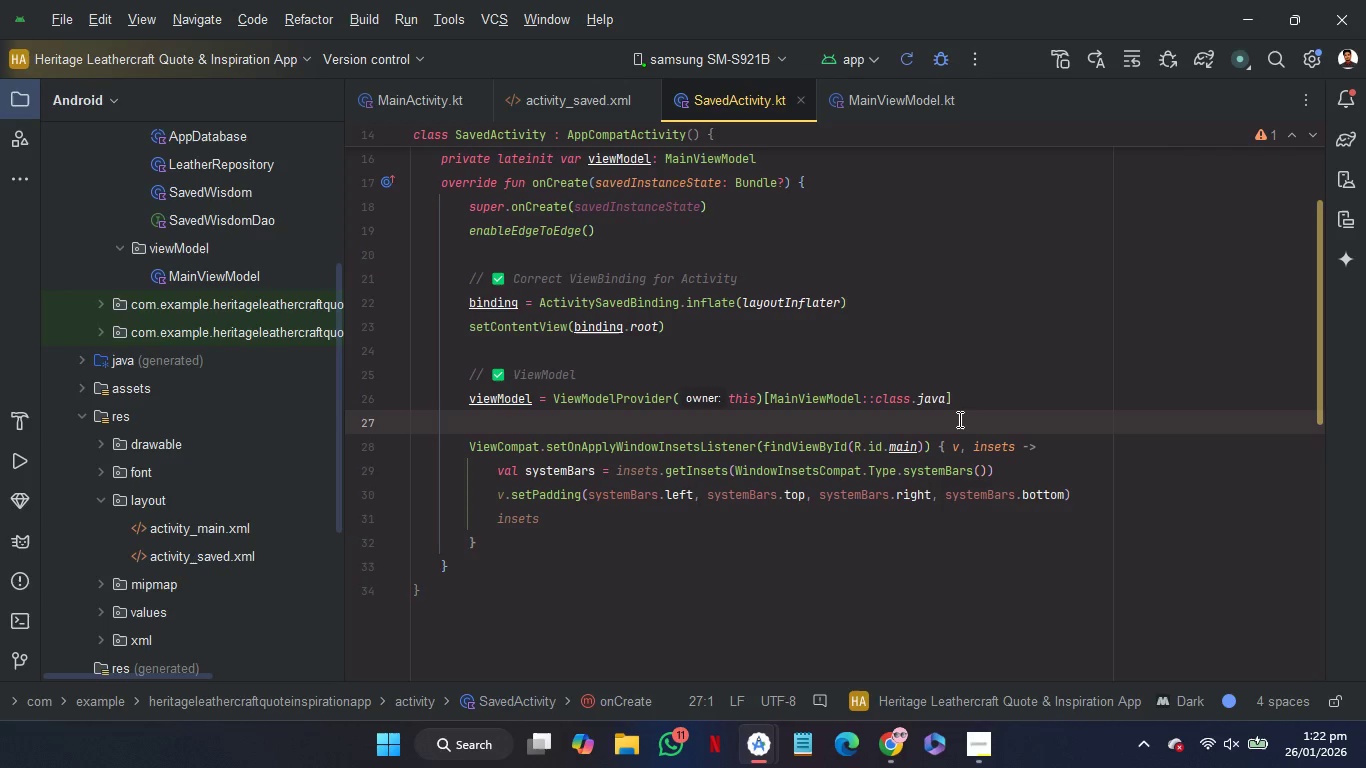 
wait(127.48)
 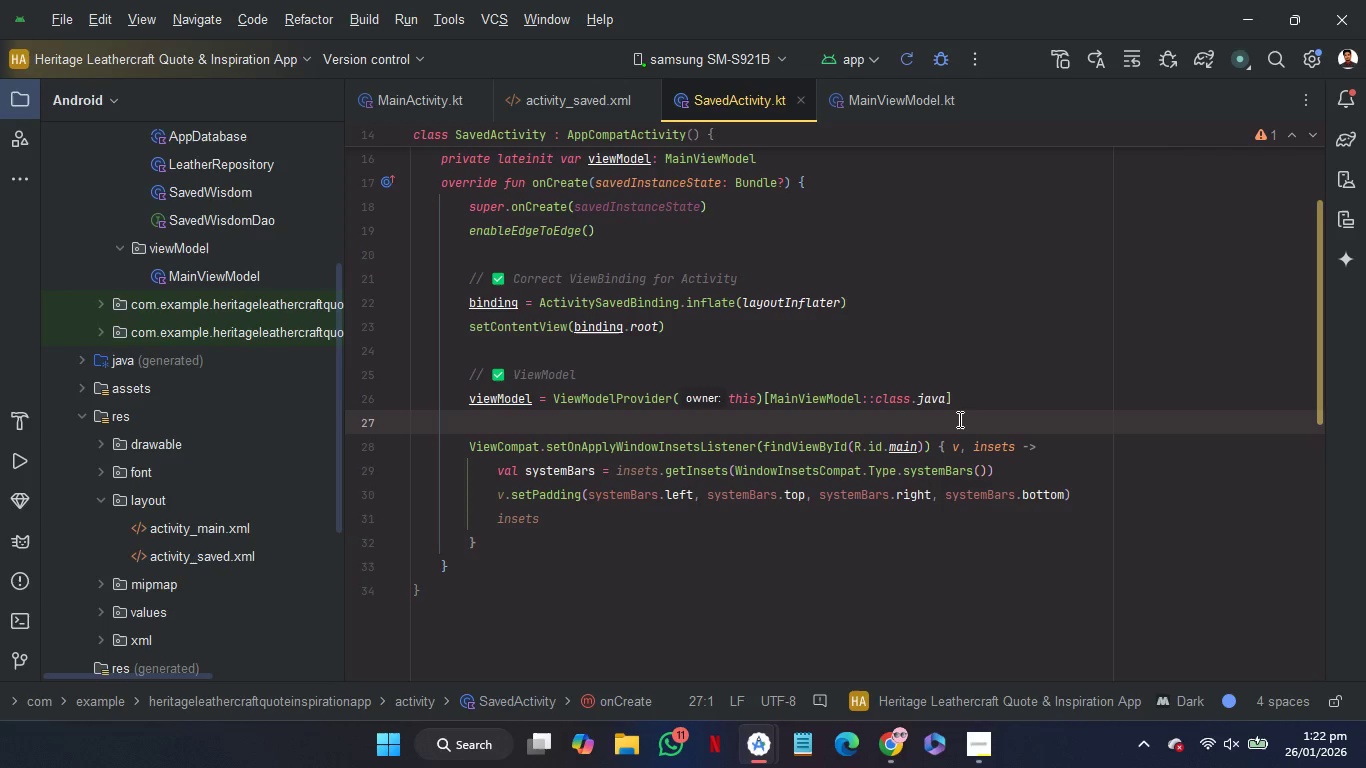 
left_click([891, 107])
 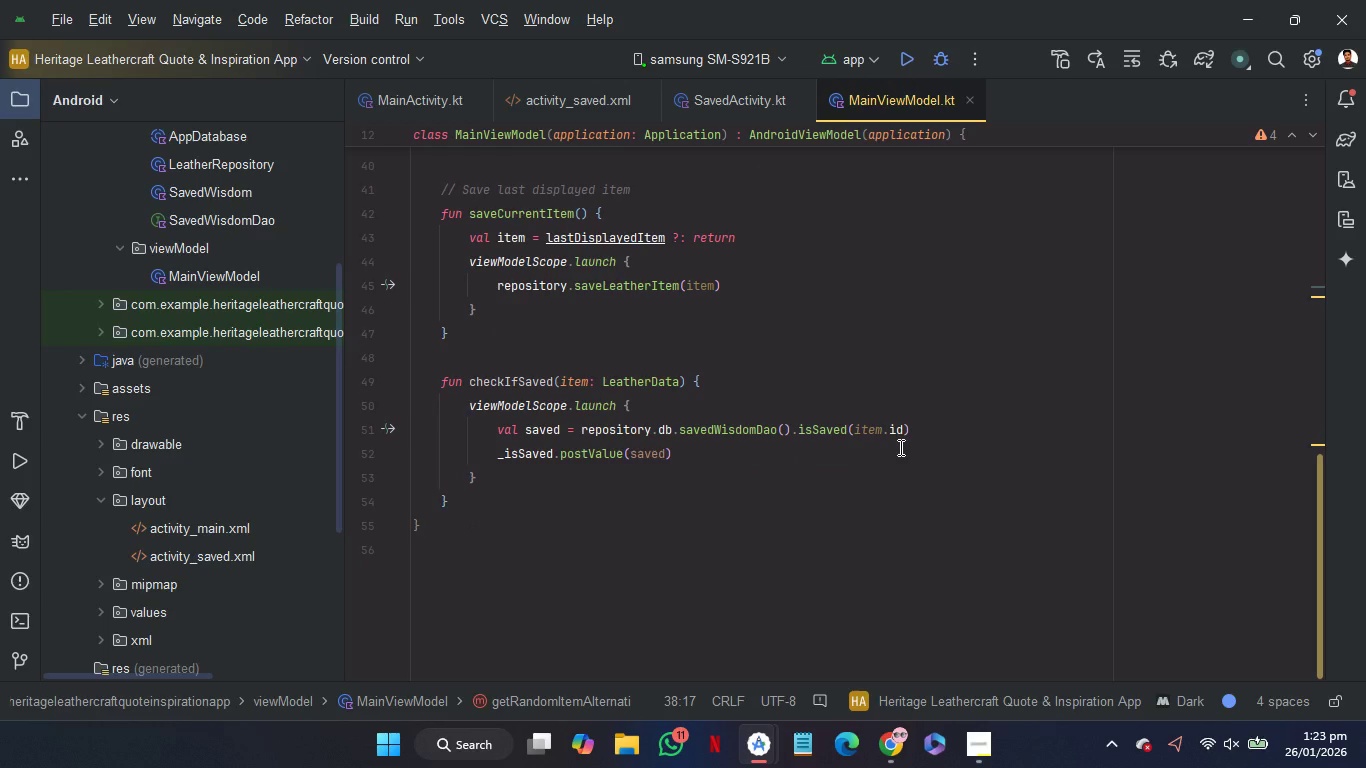 
scroll: coordinate [899, 447], scroll_direction: up, amount: 1.0
 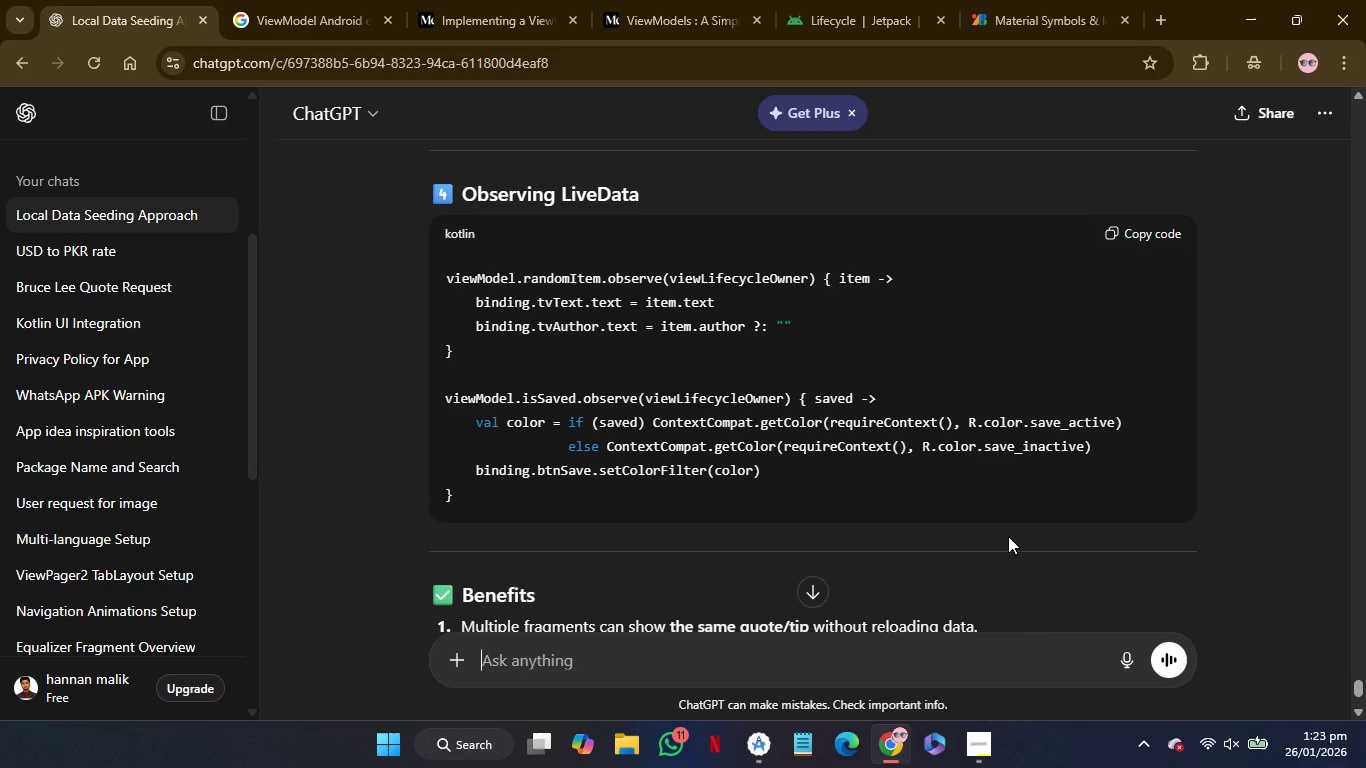 
wait(21.62)
 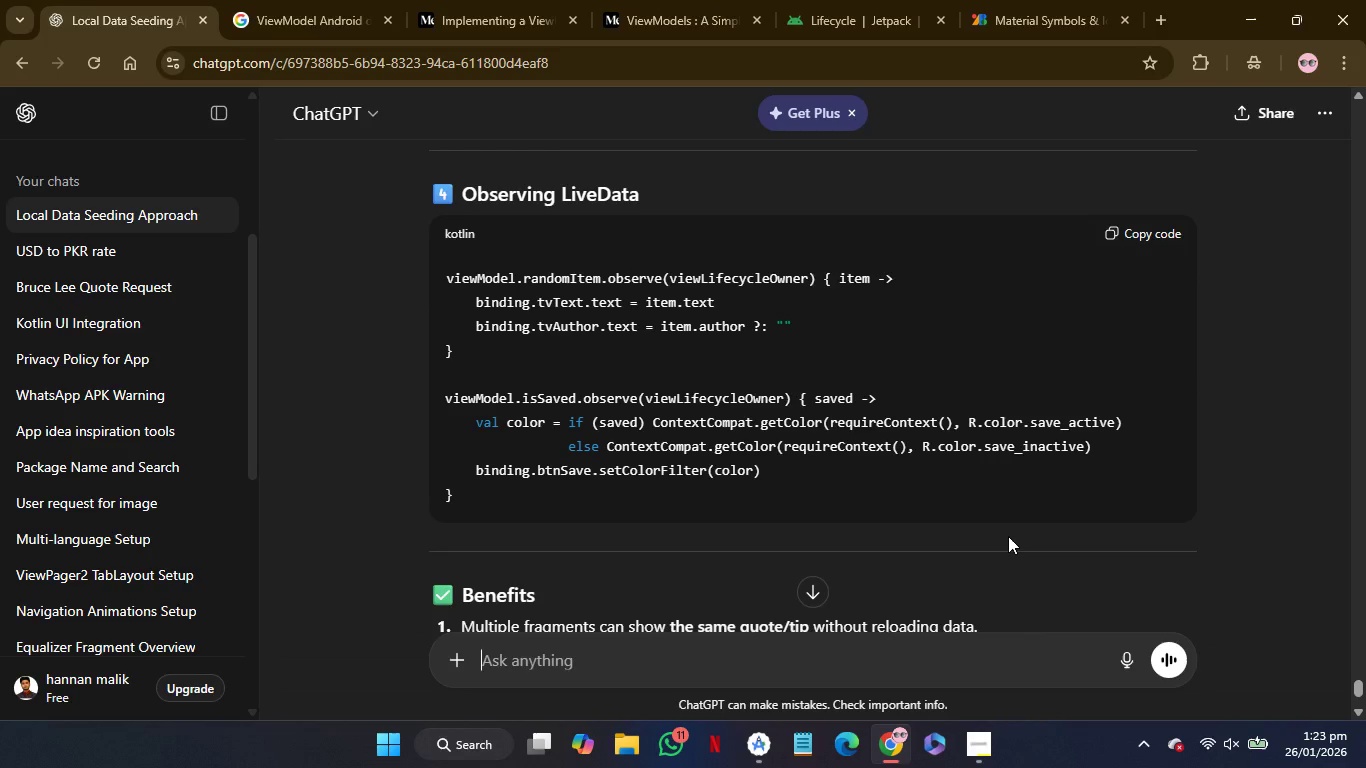 
left_click([892, 663])
 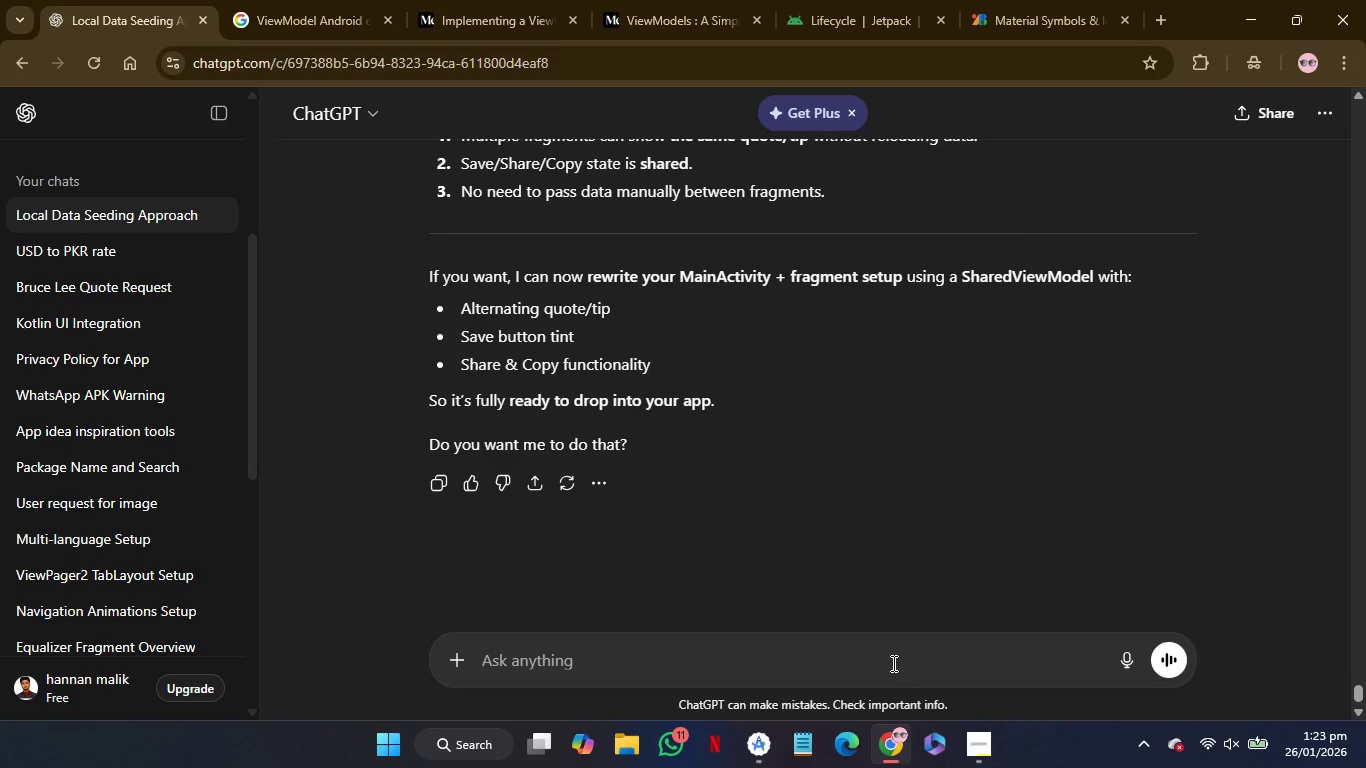 
type(i want to )
 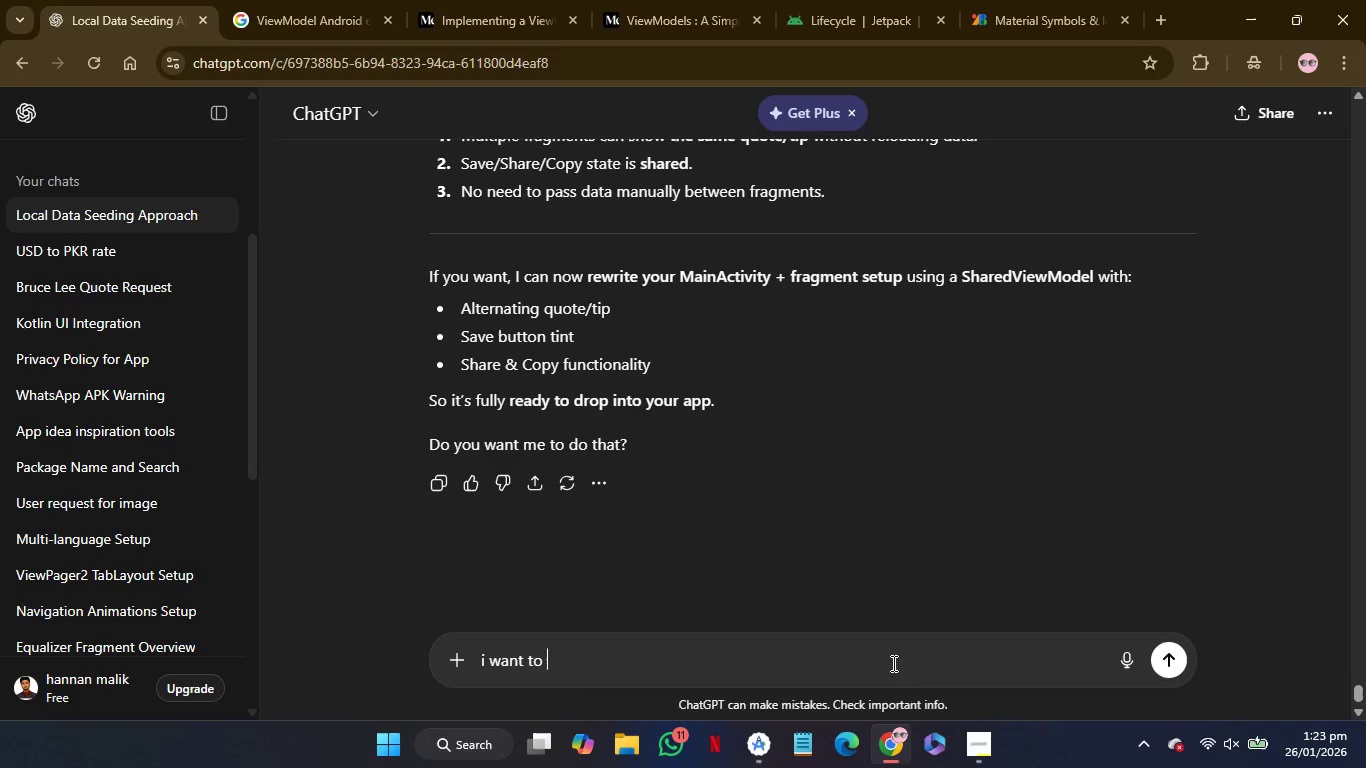 
type(ger)
key(Backspace)
type(t all save data and load usinf )
key(Backspace)
key(Backspace)
key(Backspace)
key(Backspace)
key(Backspace)
key(Backspace)
type(in recycle view)
 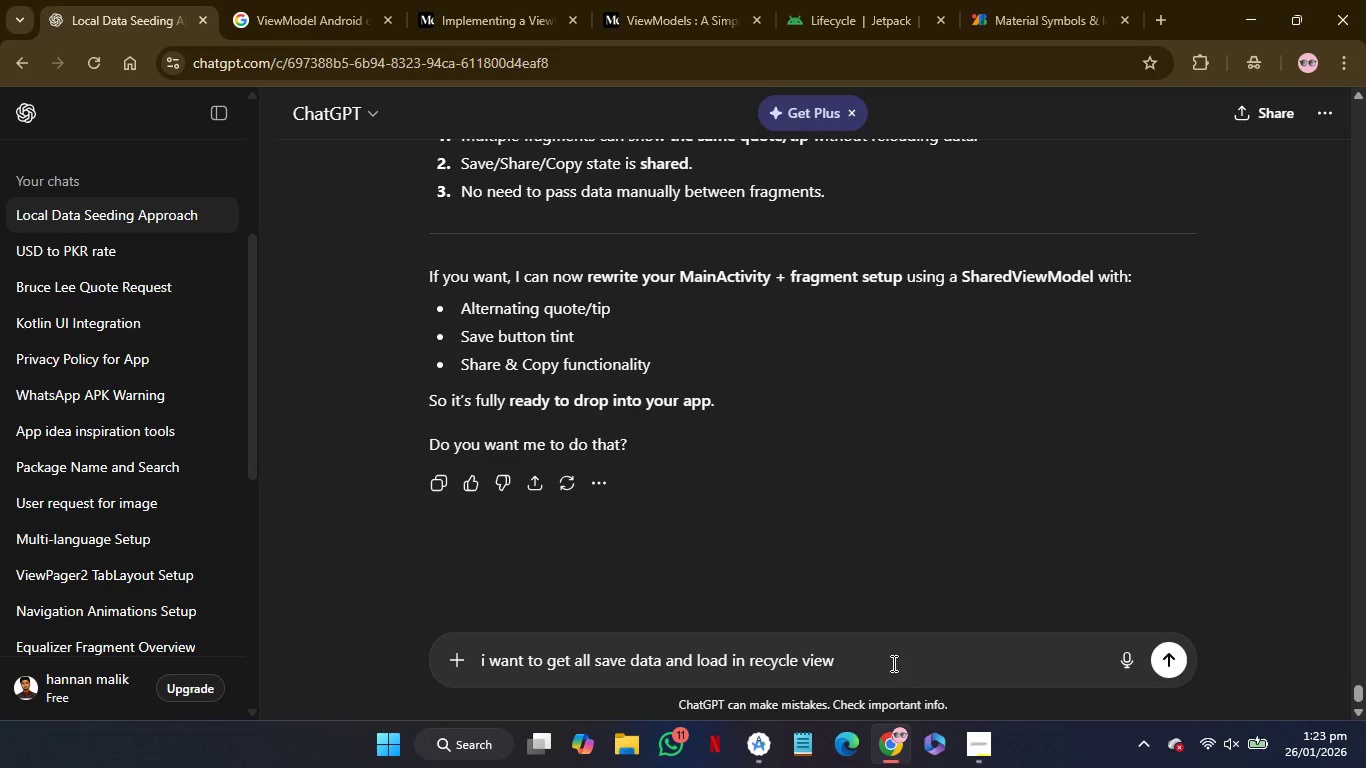 
key(Enter)
 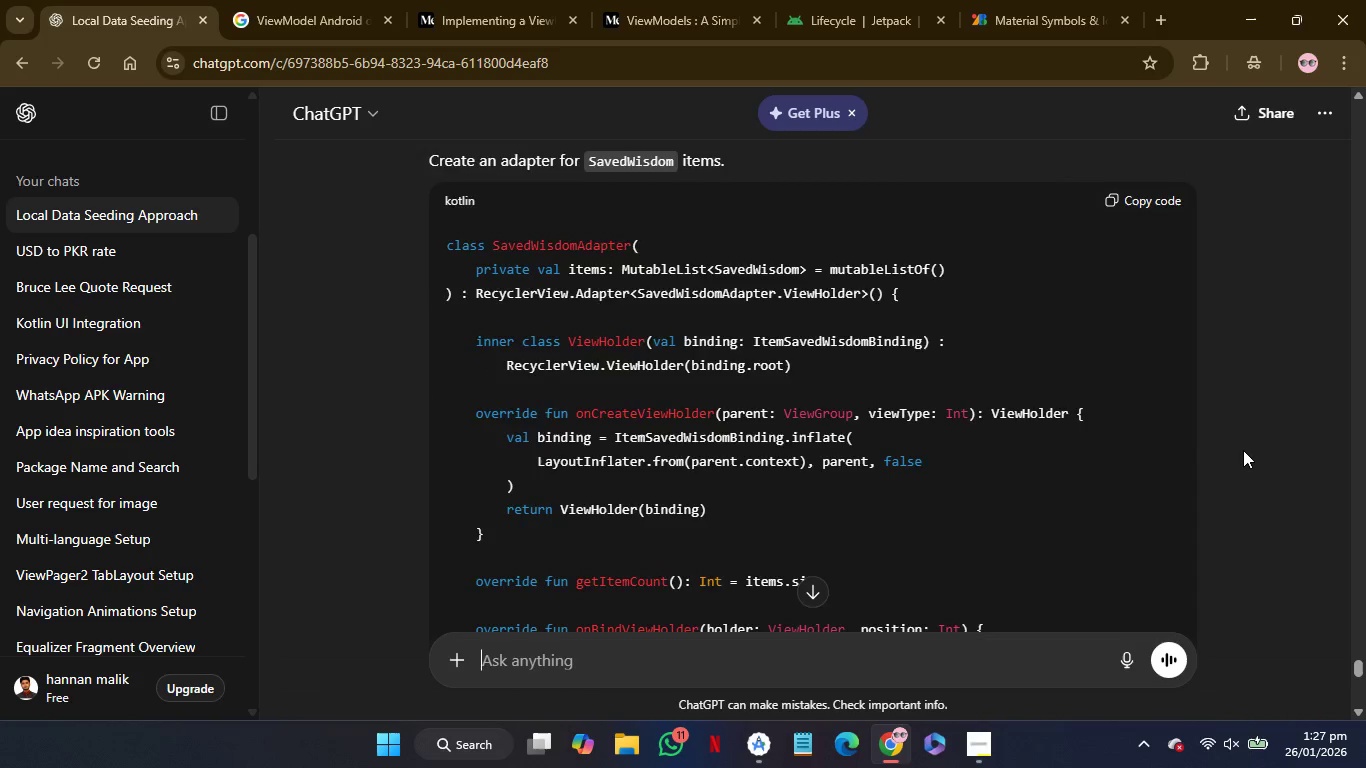 
wait(210.08)
 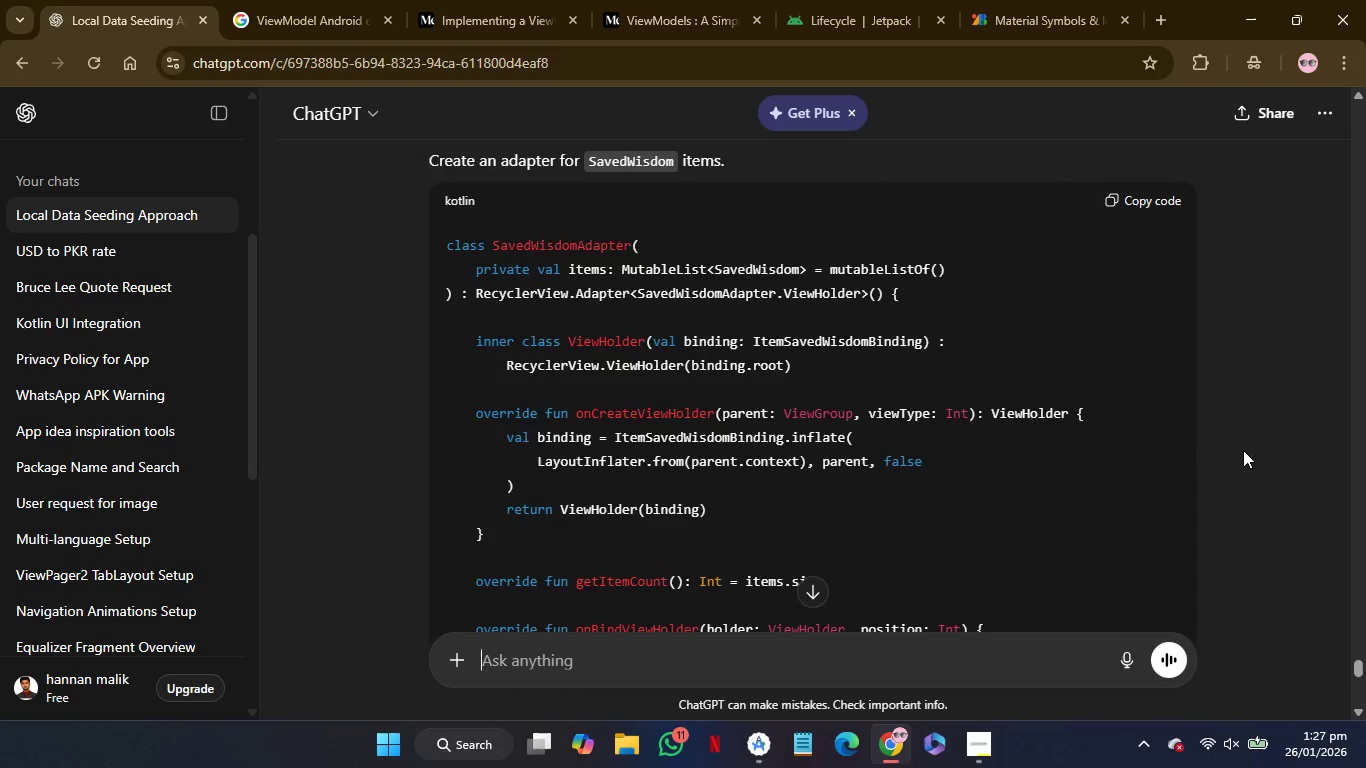 
left_click_drag(start_coordinate=[499, 563], to_coordinate=[896, 319])
 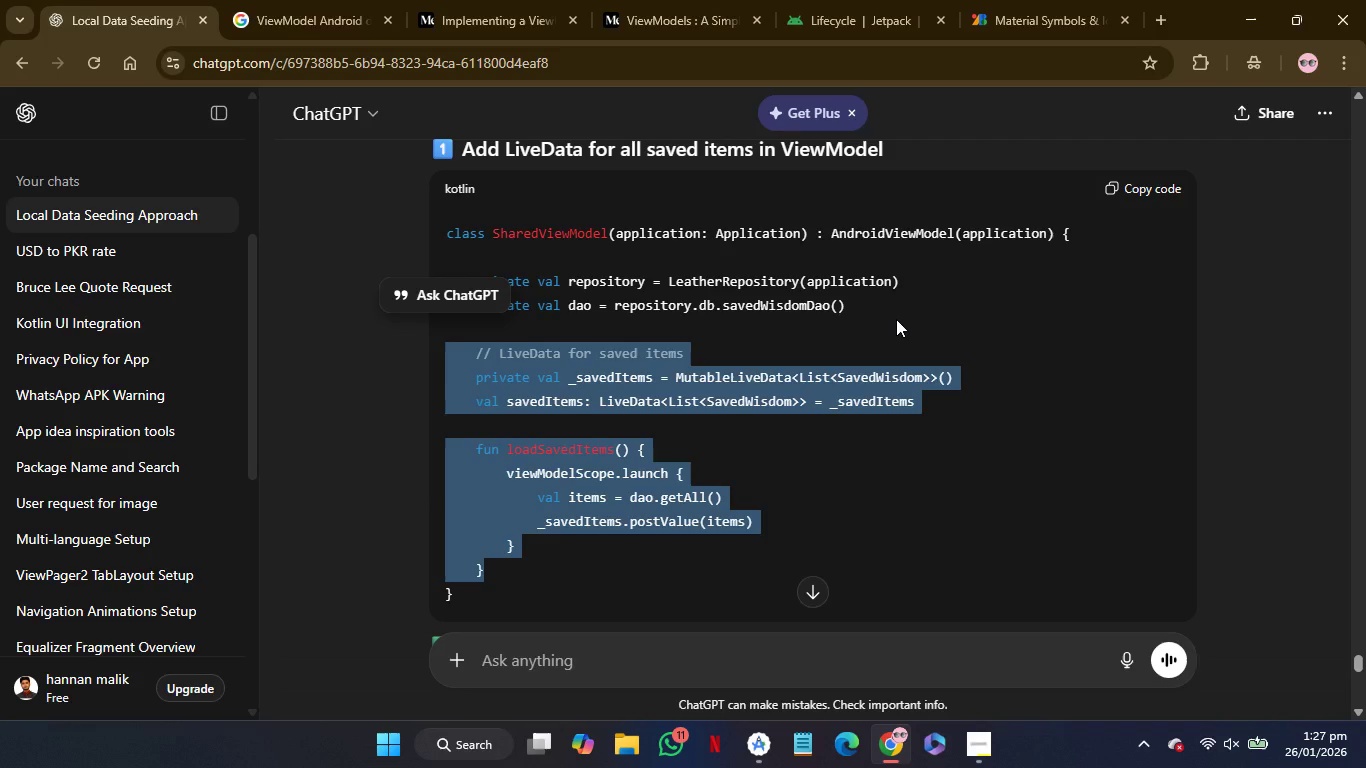 
key(Control+C)
 